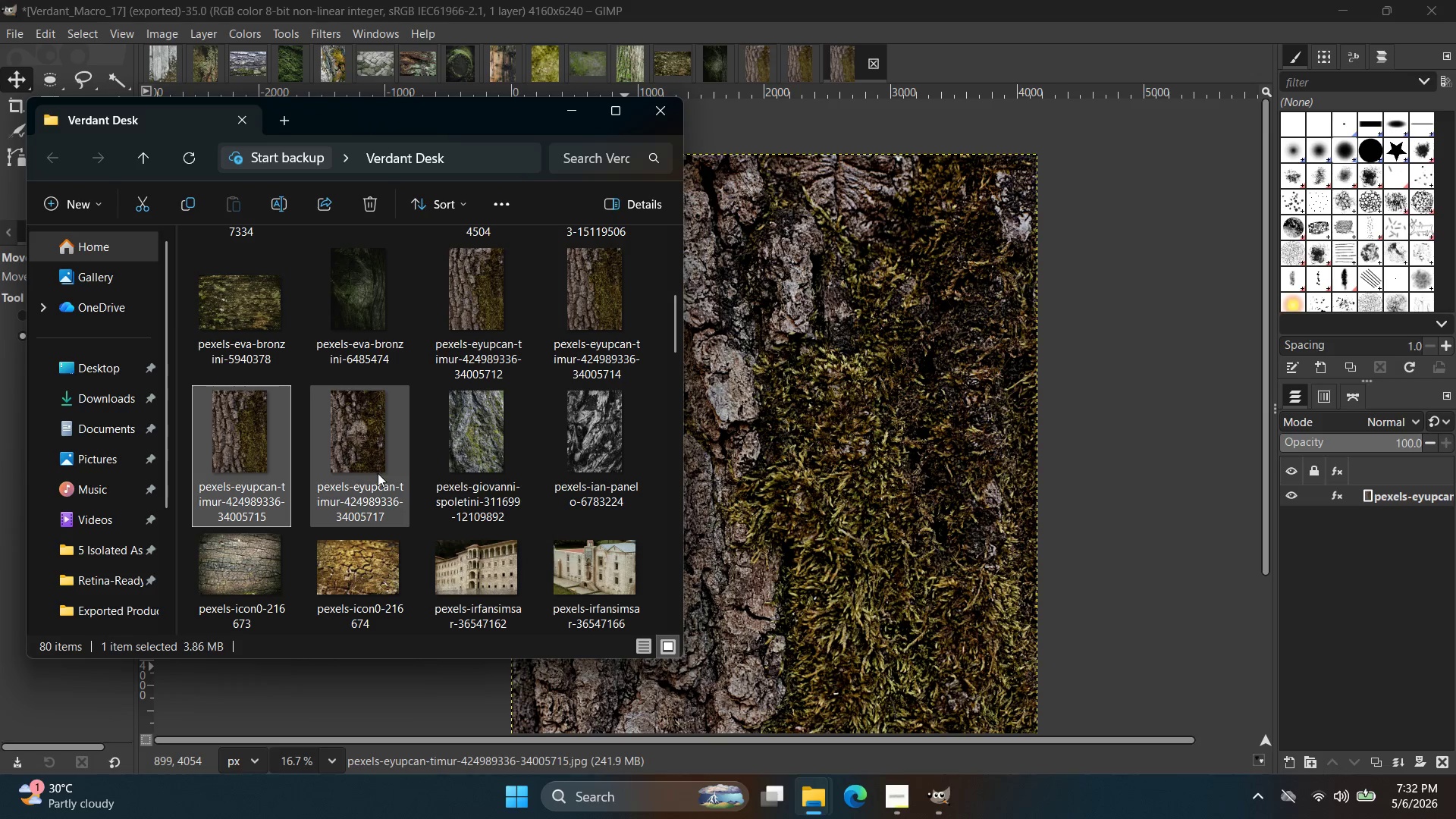 
left_click([366, 442])
 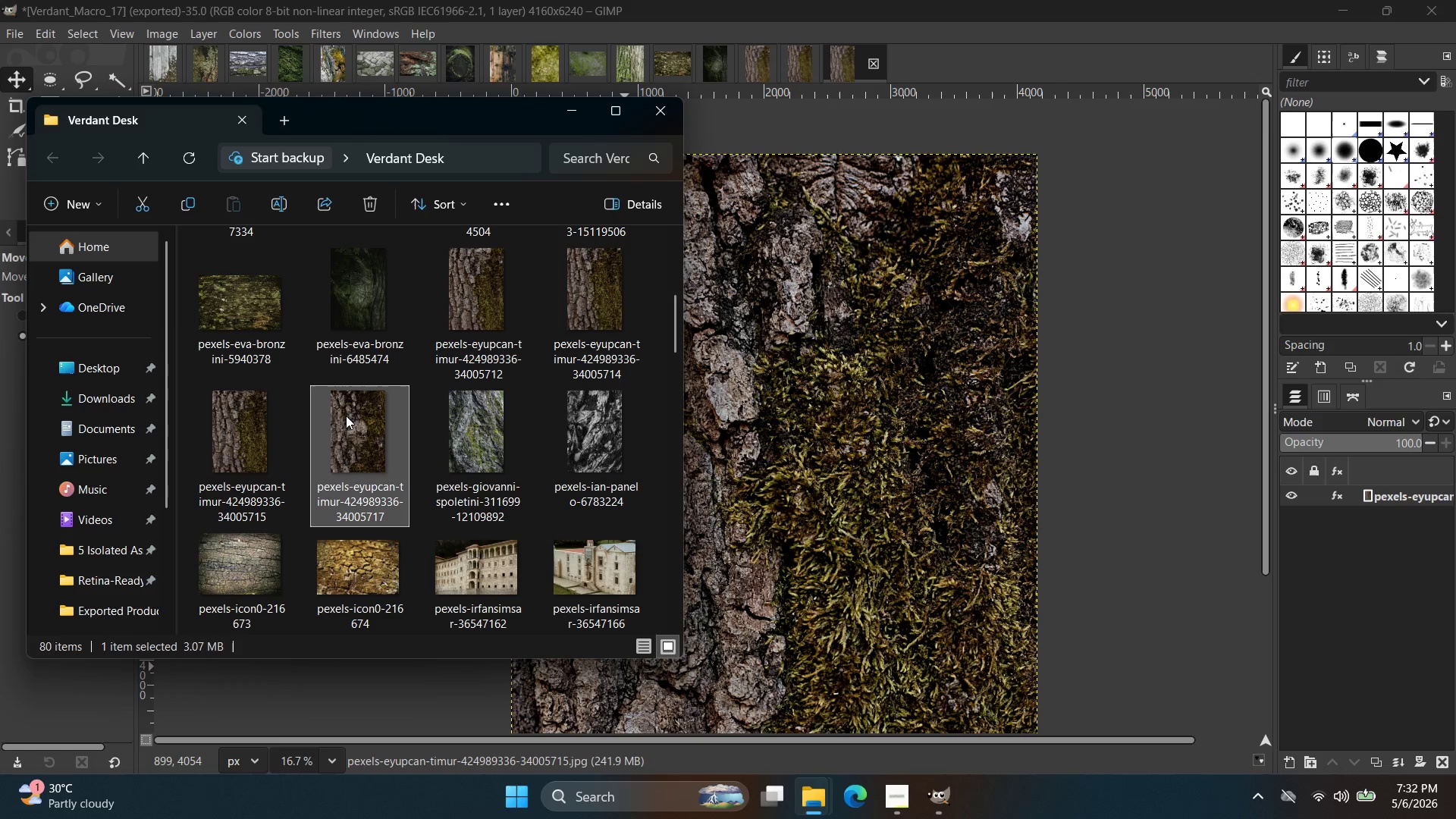 
left_click_drag(start_coordinate=[349, 420], to_coordinate=[970, 64])
 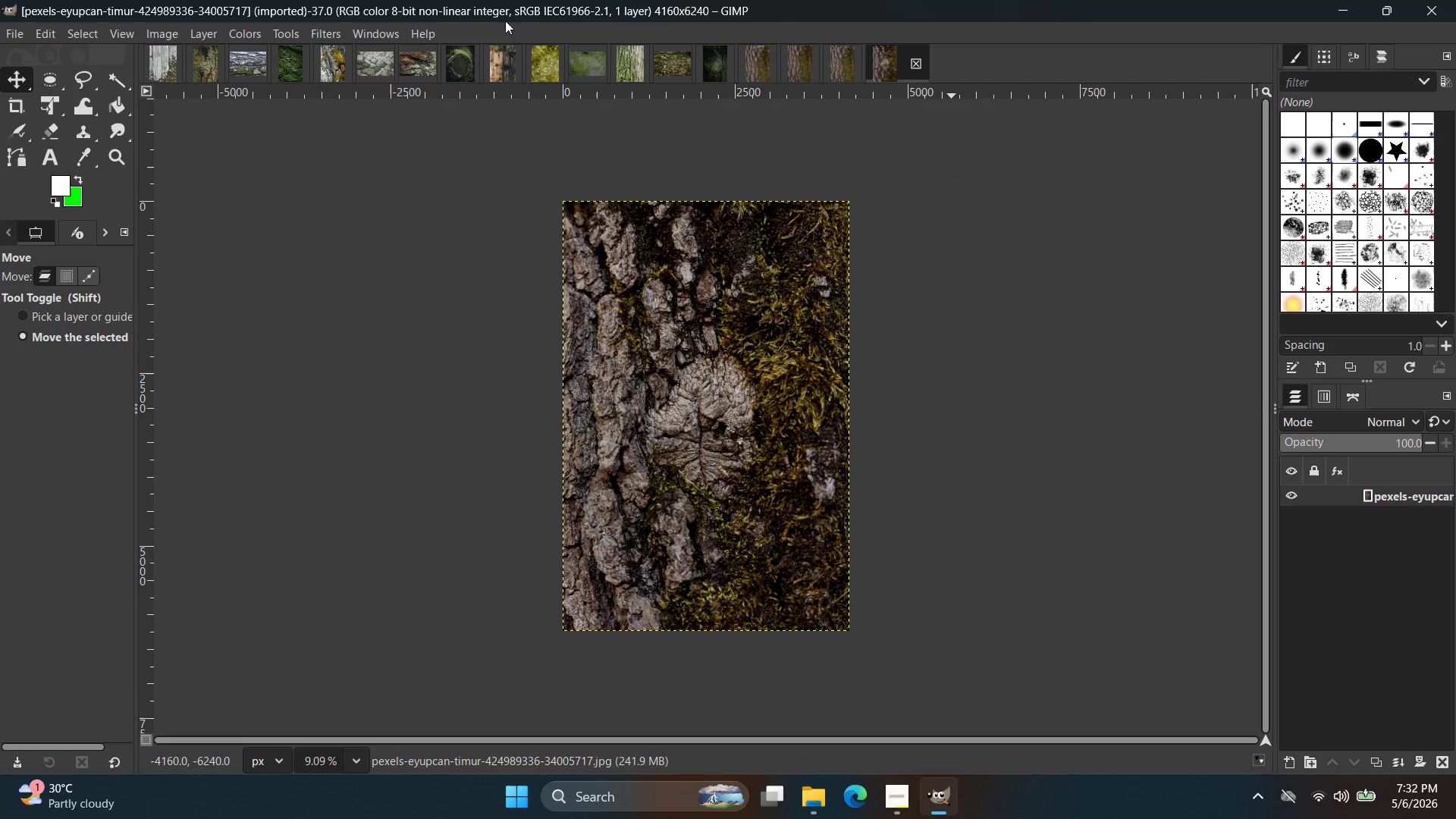 
left_click([315, 34])
 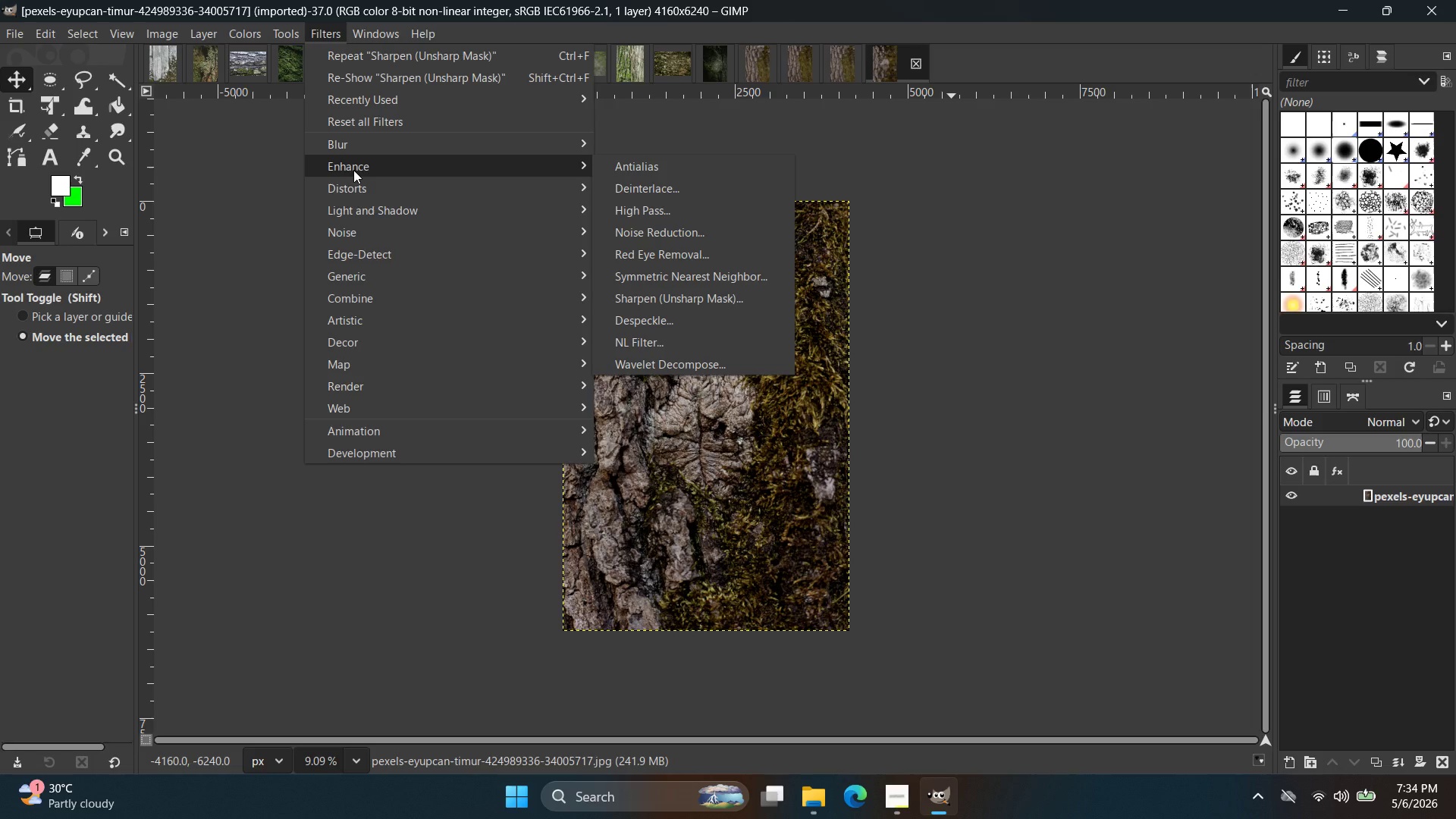 
wait(156.0)
 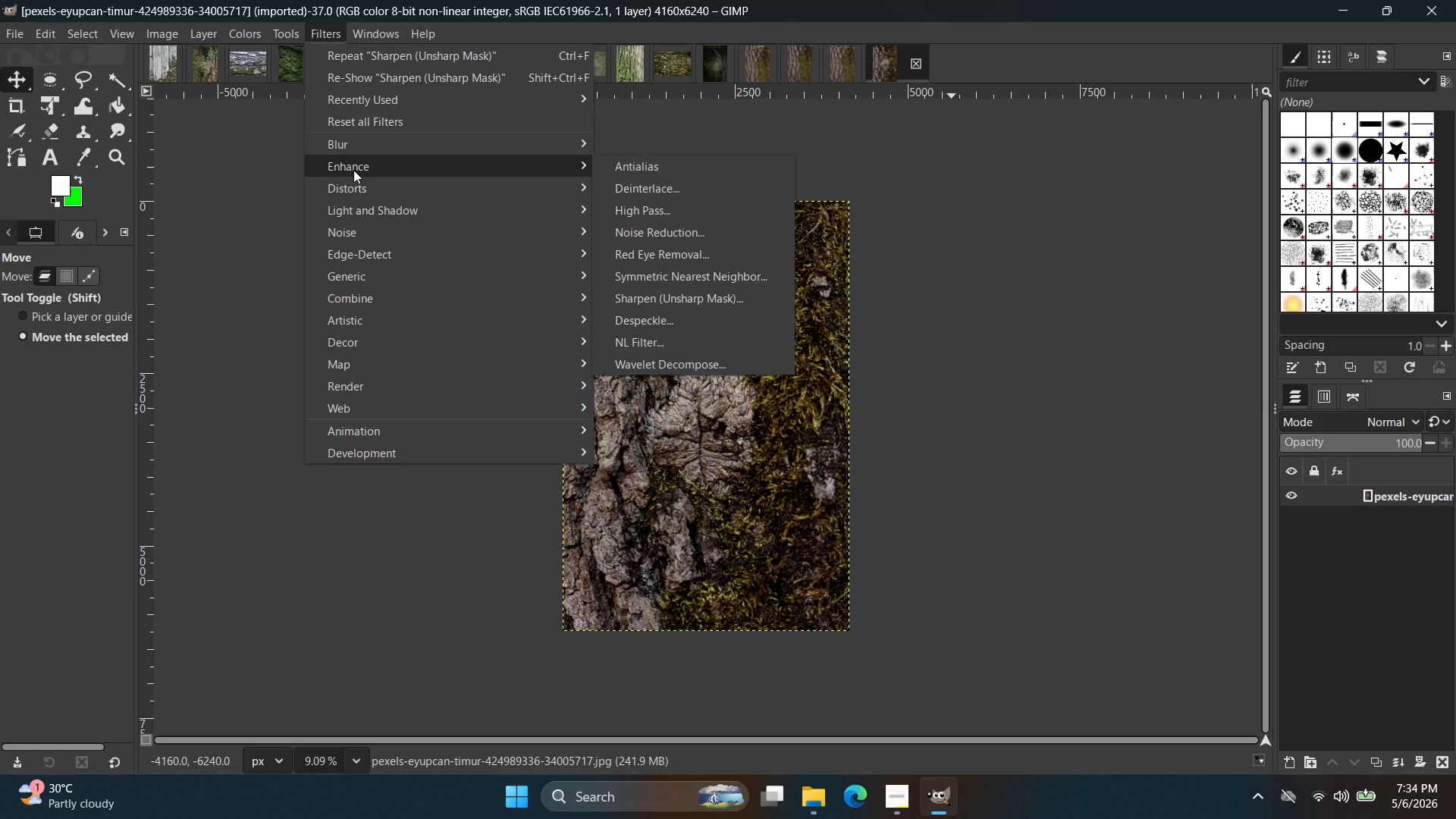 
left_click([686, 297])
 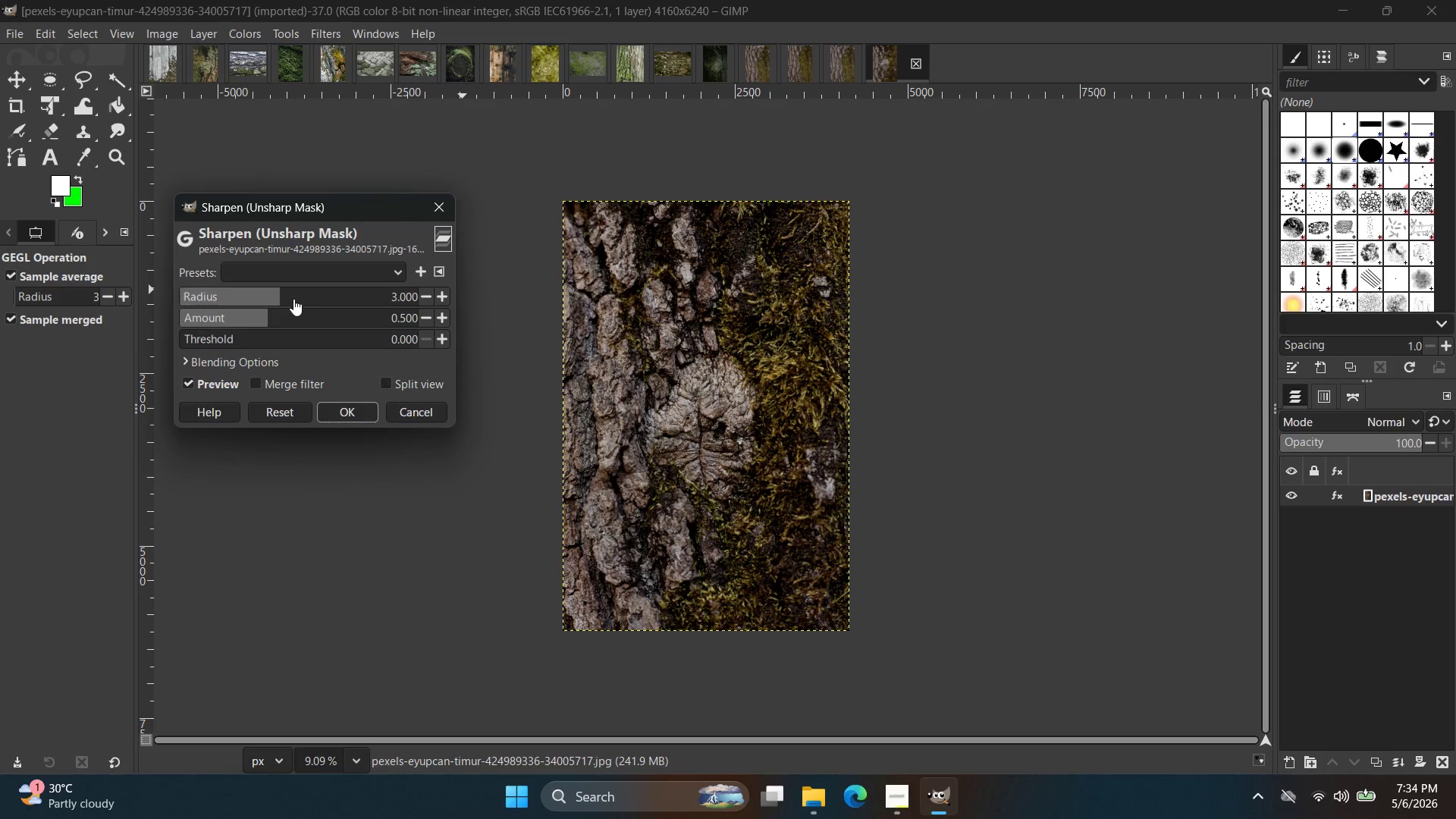 
left_click_drag(start_coordinate=[287, 300], to_coordinate=[305, 299])
 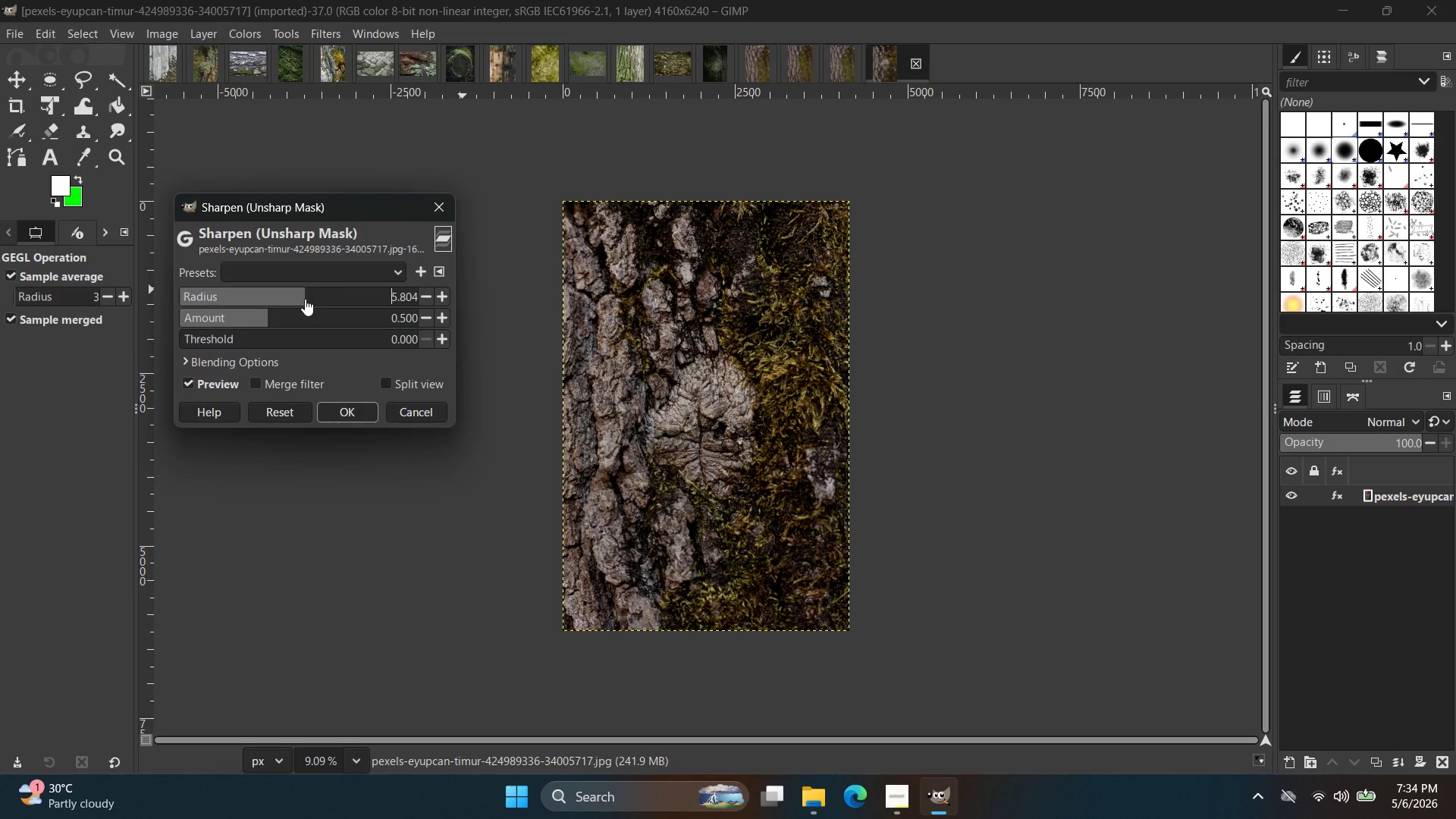 
left_click_drag(start_coordinate=[305, 299], to_coordinate=[315, 298])
 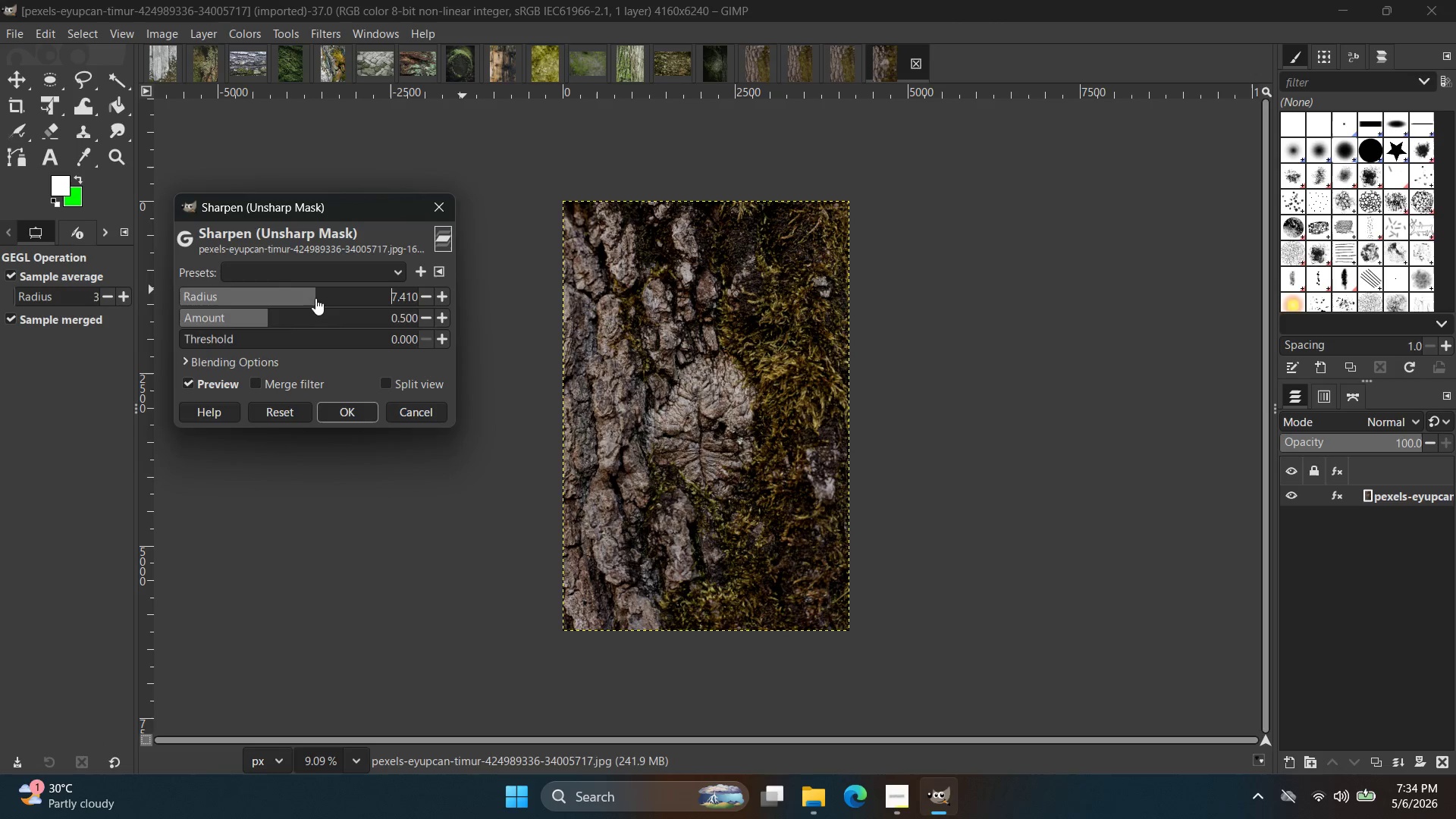 
left_click_drag(start_coordinate=[315, 298], to_coordinate=[307, 298])
 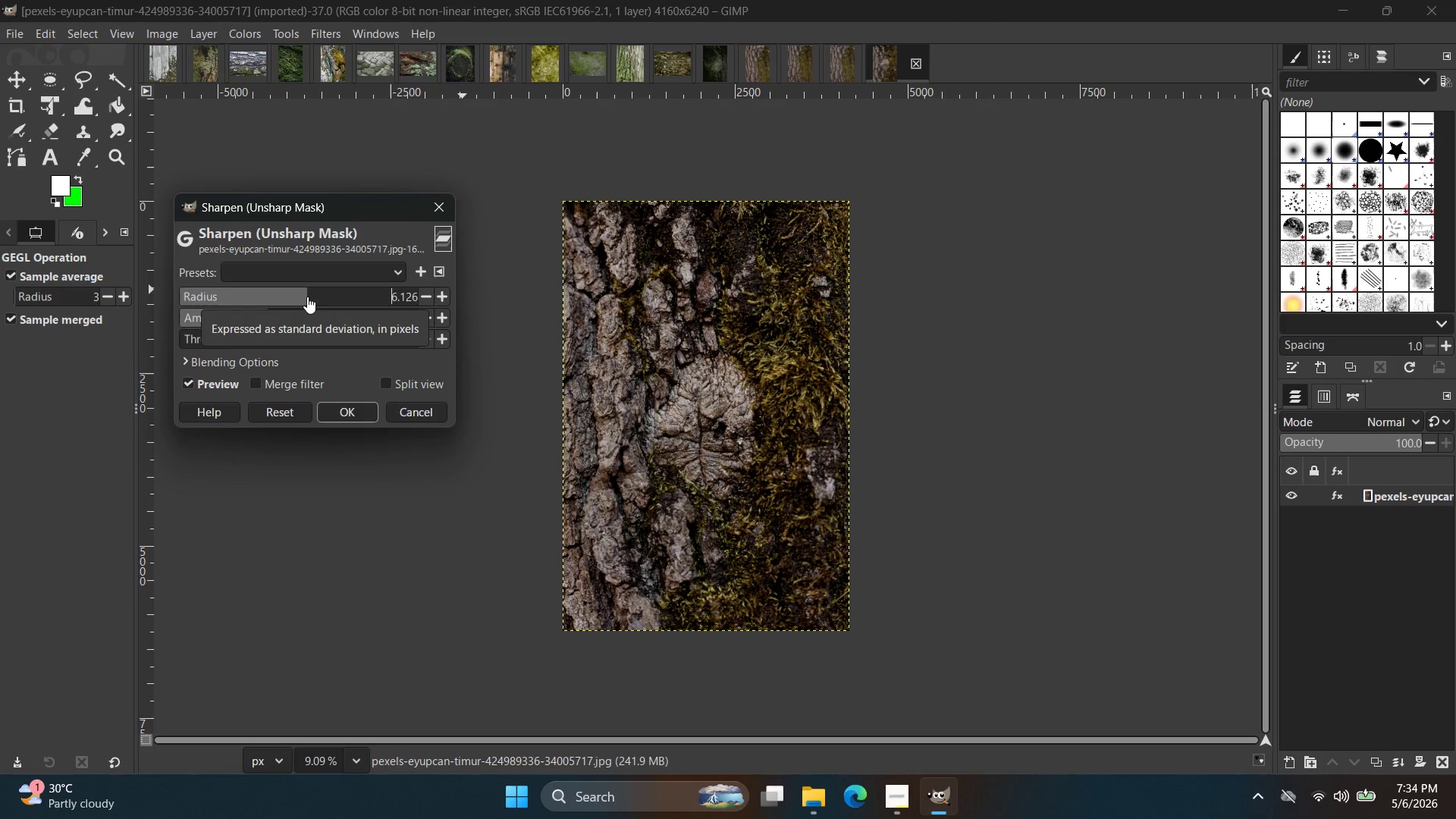 
left_click_drag(start_coordinate=[307, 297], to_coordinate=[323, 295])
 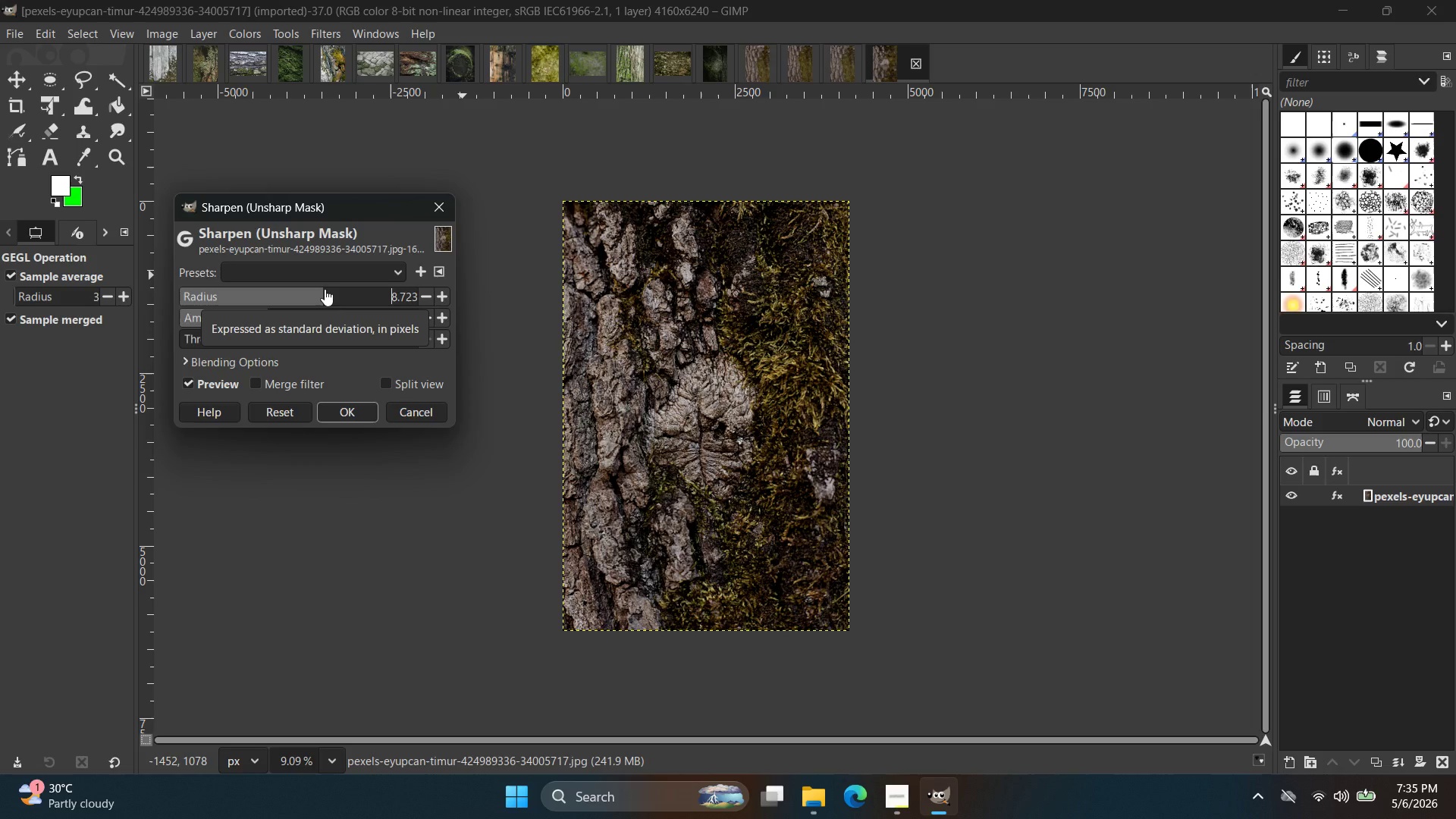 
wait(59.28)
 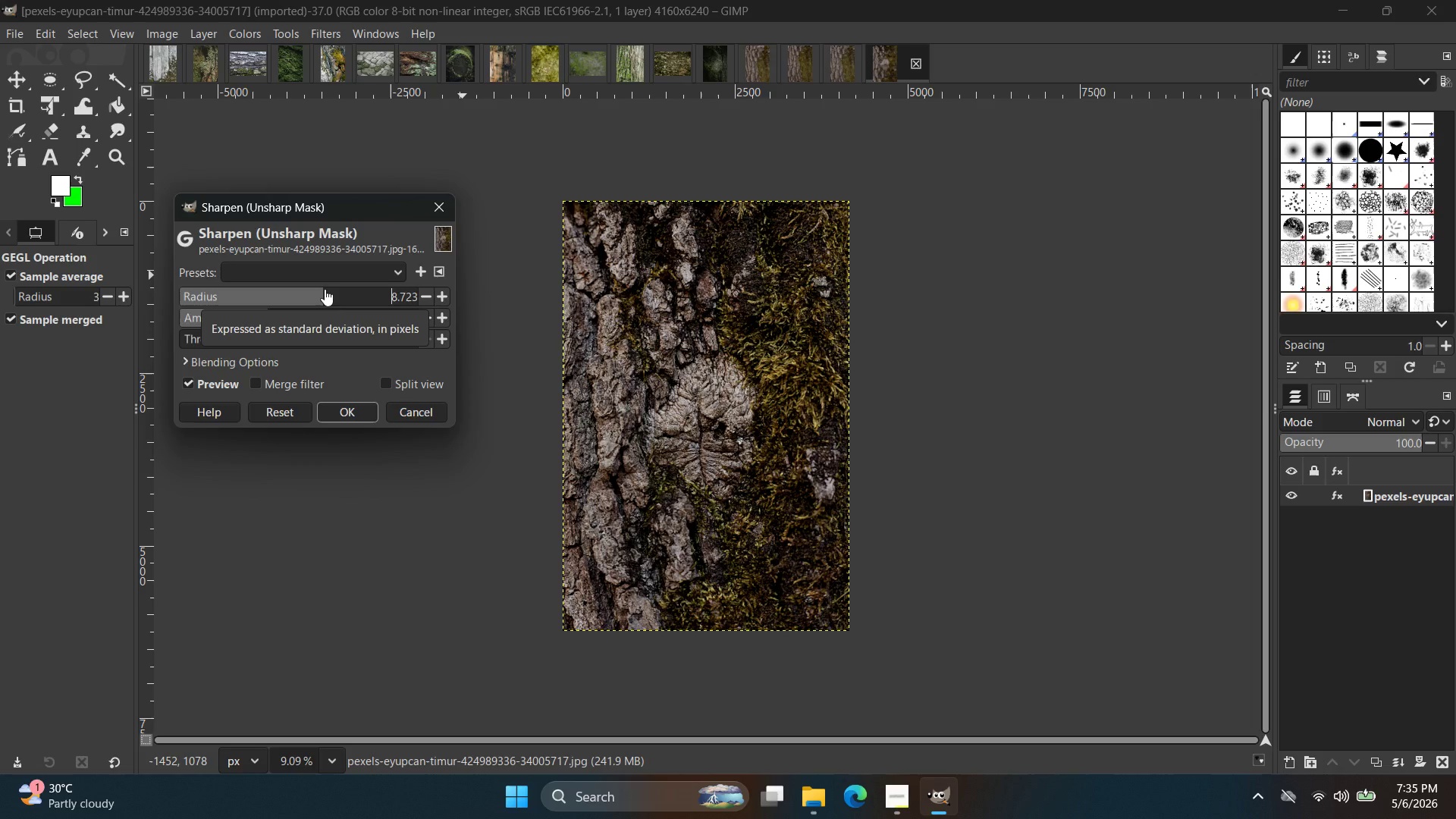 
left_click([326, 302])
 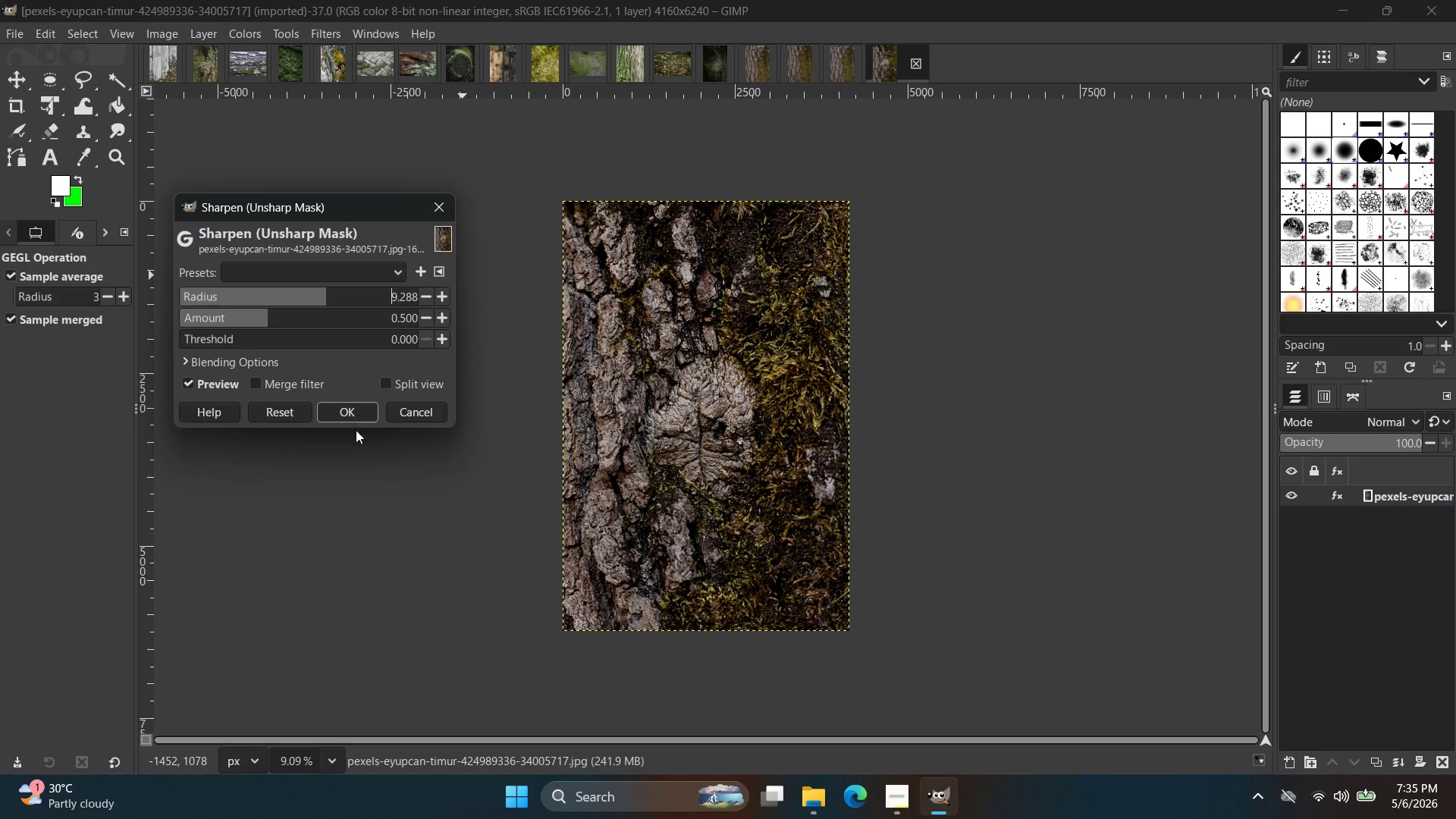 
left_click([351, 422])
 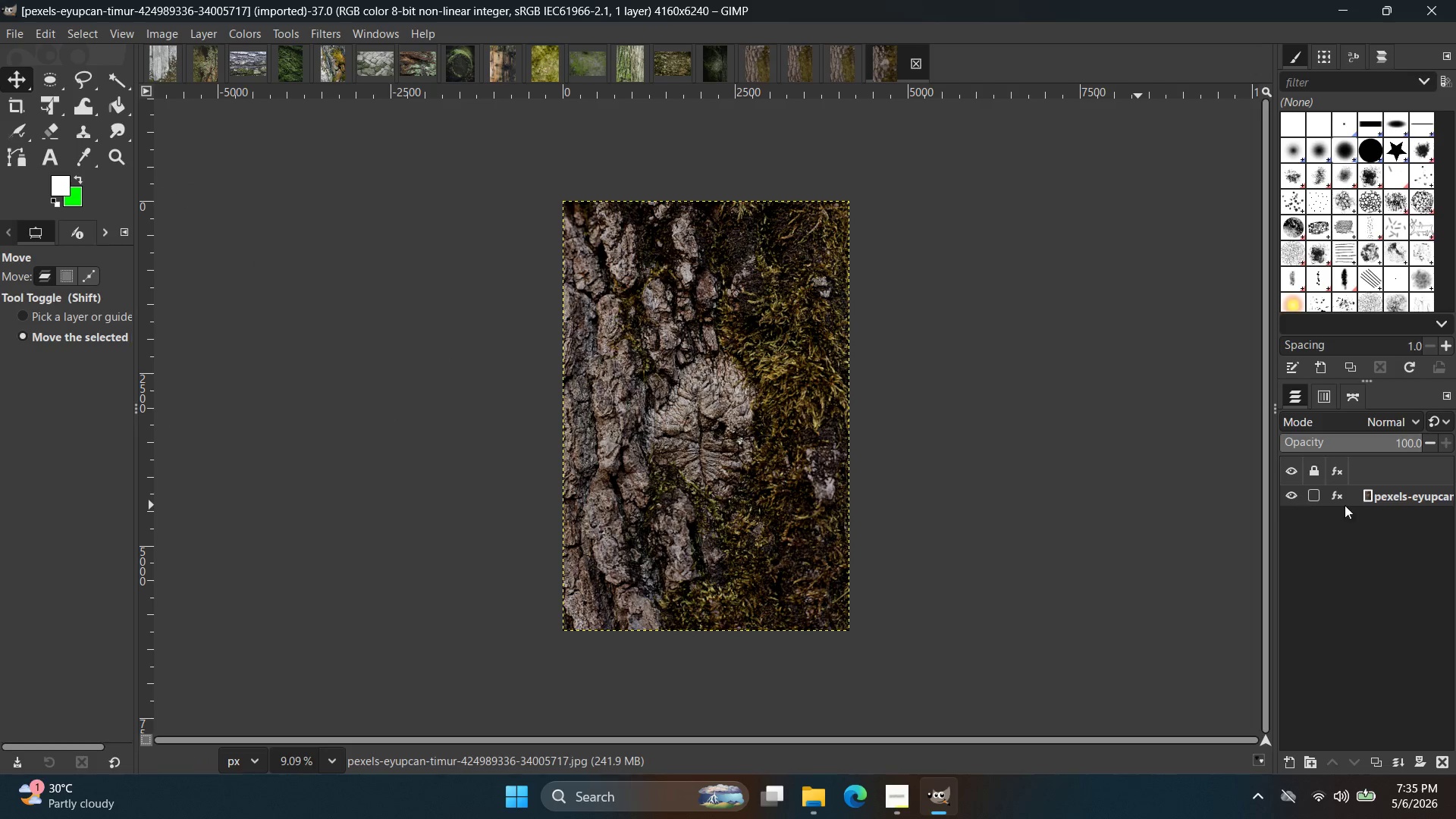 
left_click([1342, 497])
 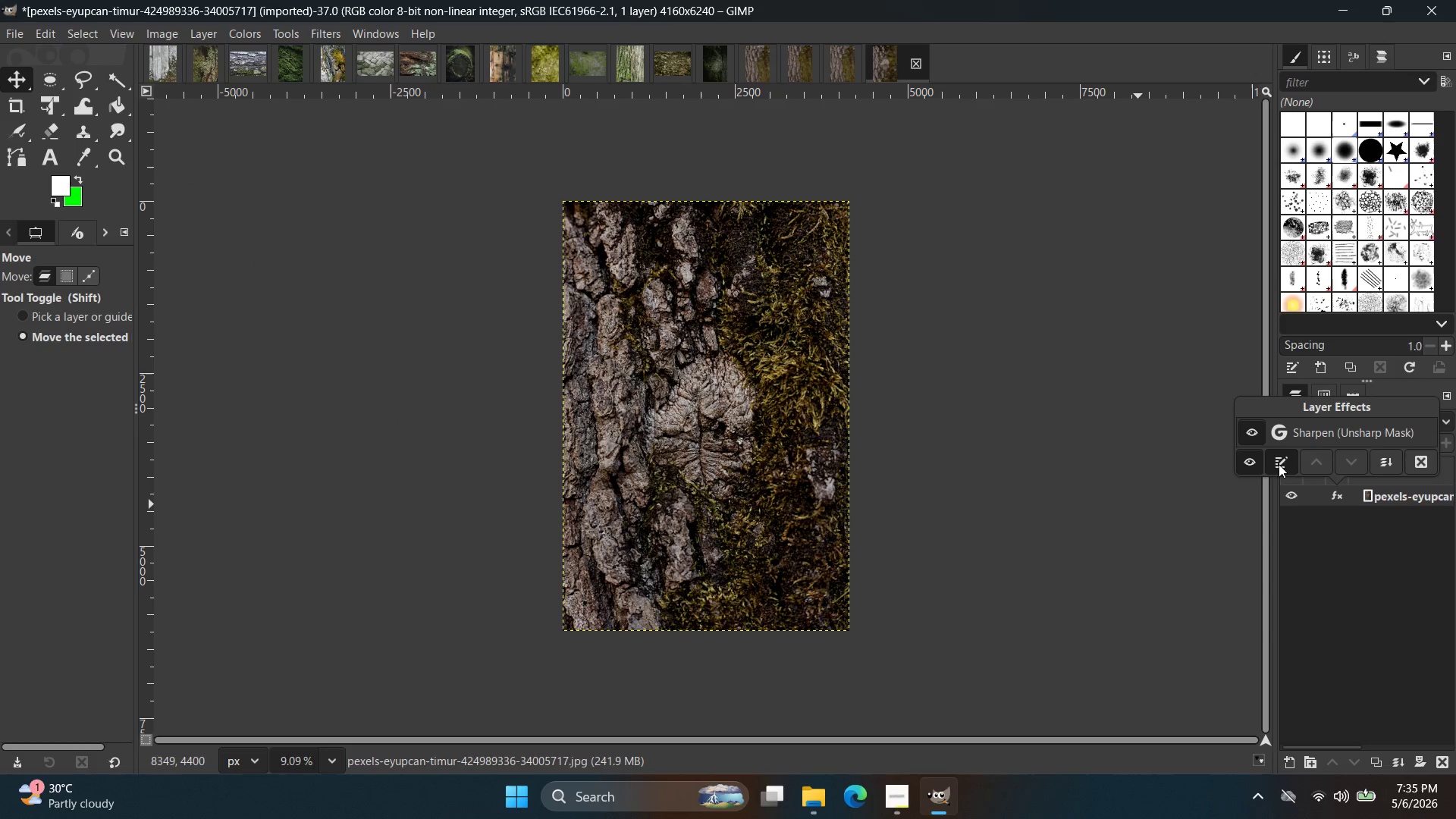 
left_click([1255, 438])
 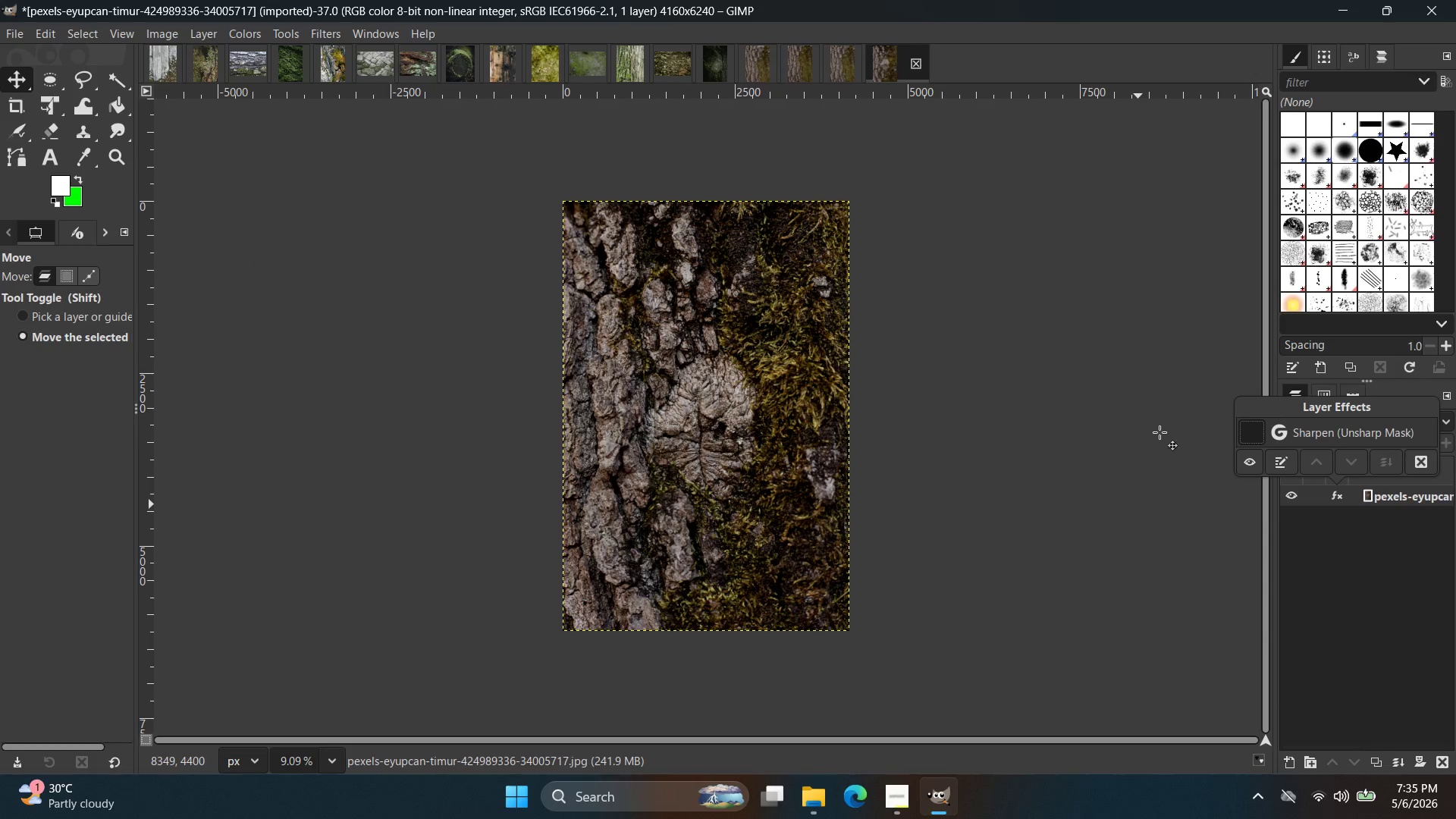 
hold_key(key=ControlLeft, duration=0.58)
 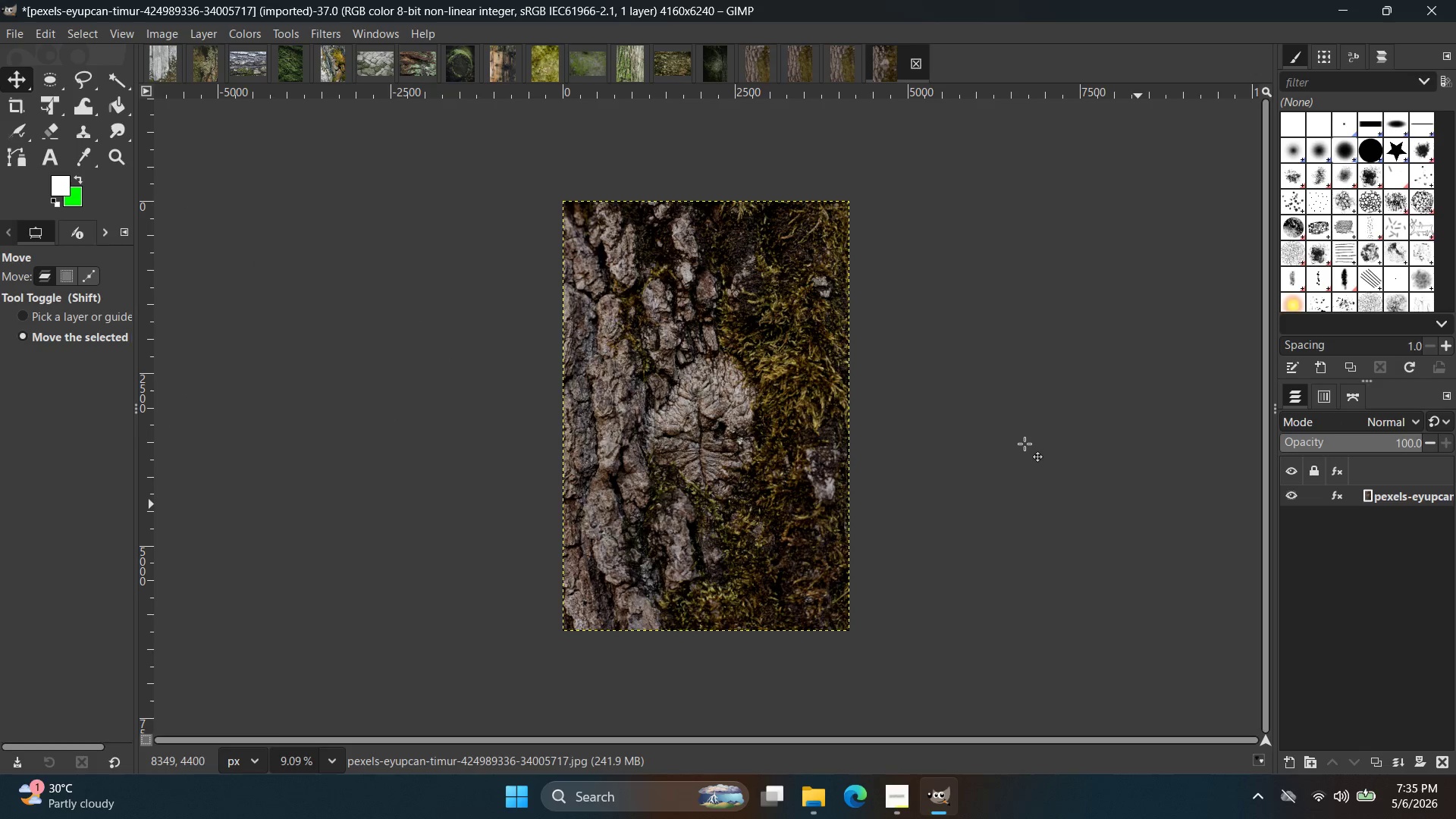 
left_click([1025, 444])
 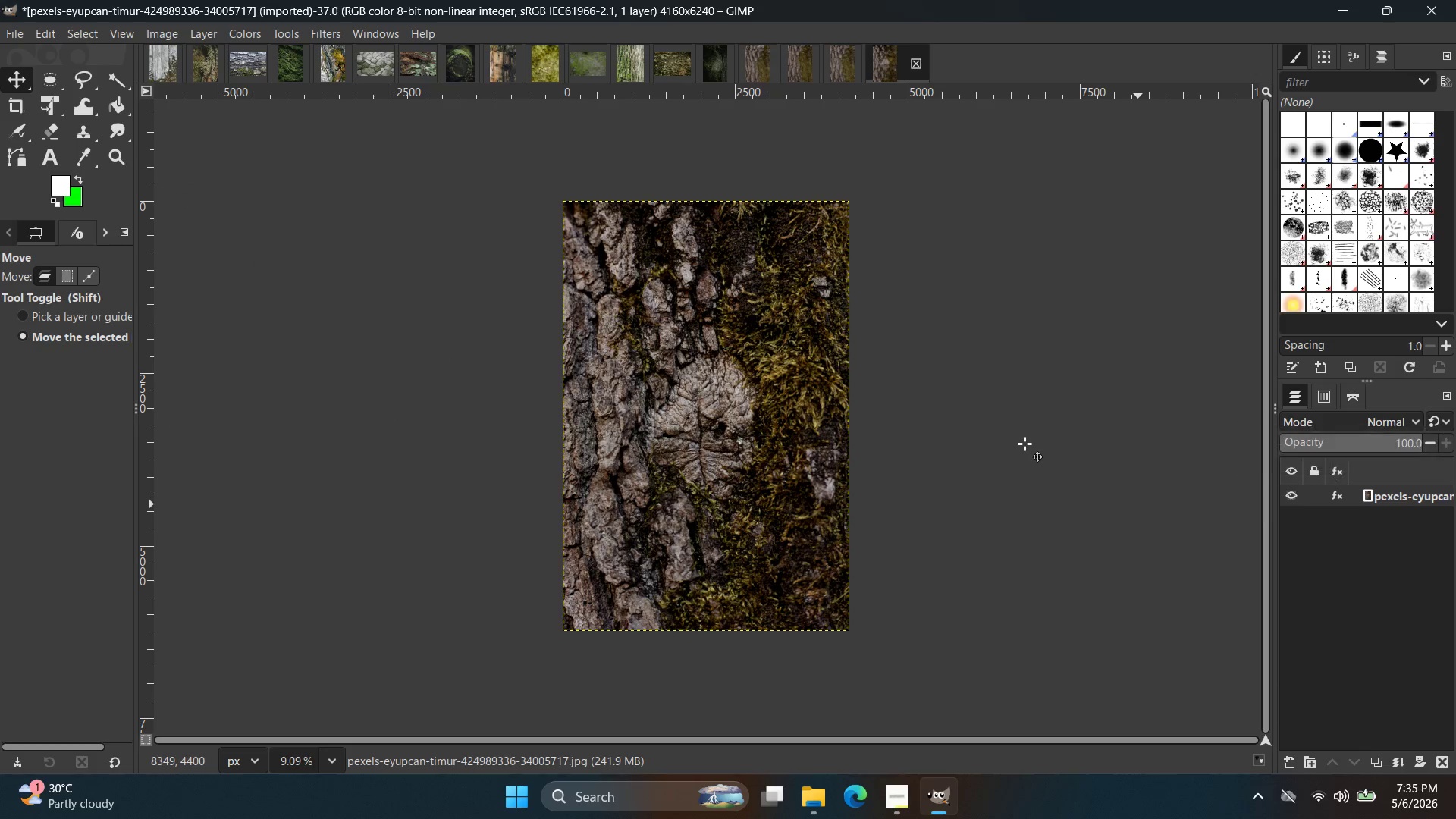 
scroll: coordinate [832, 413], scroll_direction: up, amount: 10.0
 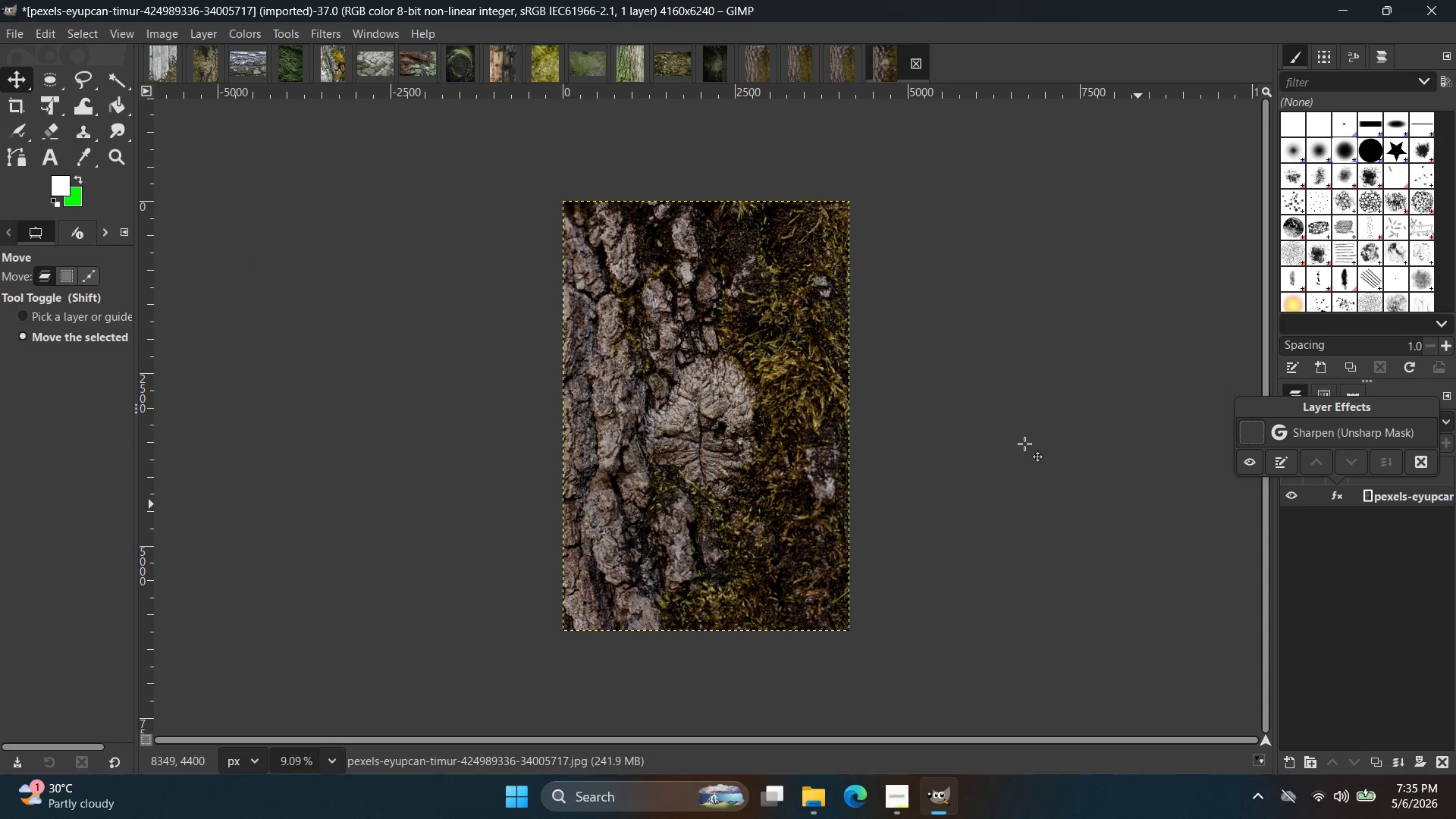 
hold_key(key=ControlLeft, duration=0.66)
scroll: coordinate [1022, 446], scroll_direction: up, amount: 10.0
 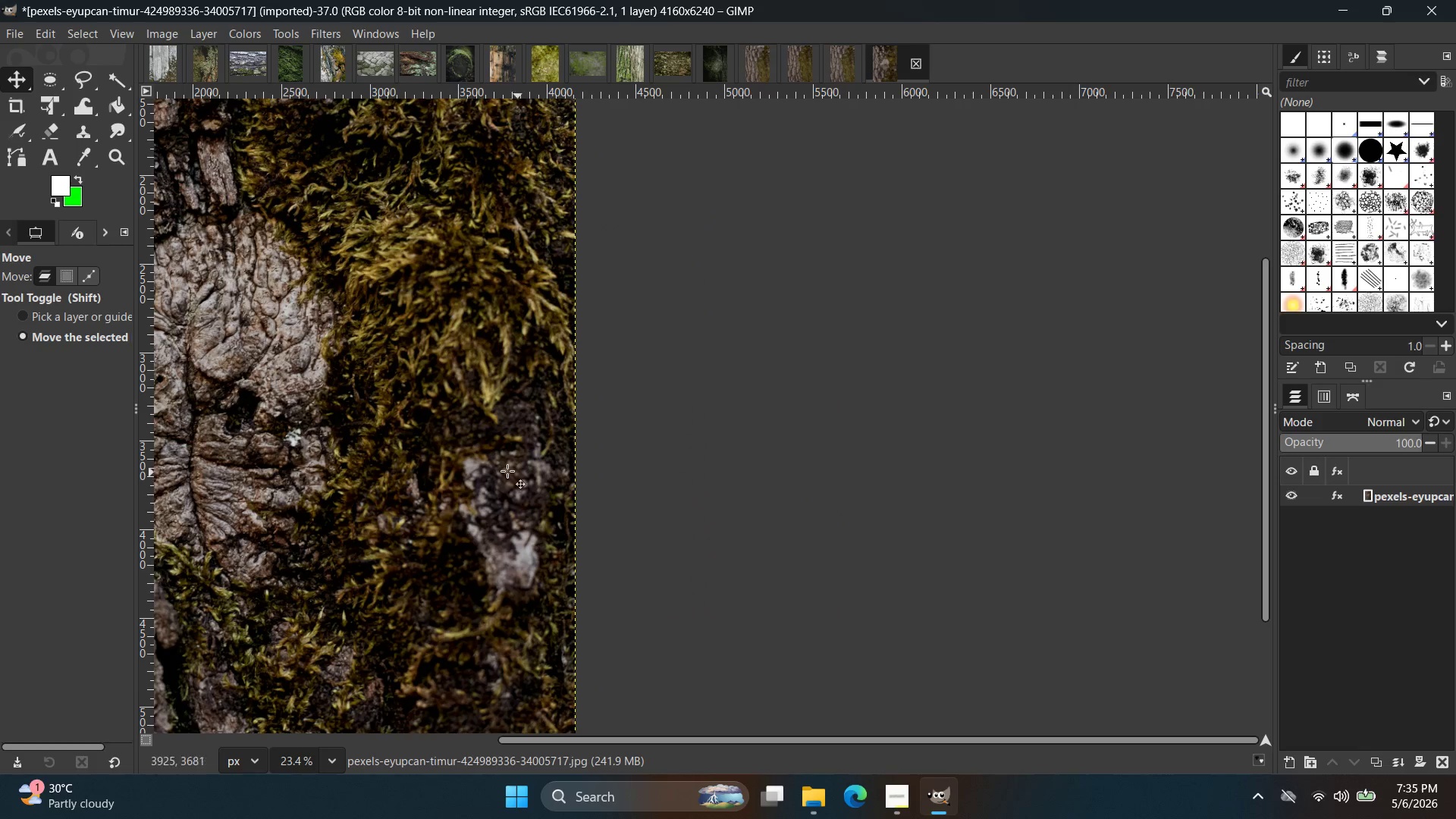 
left_click([491, 471])
 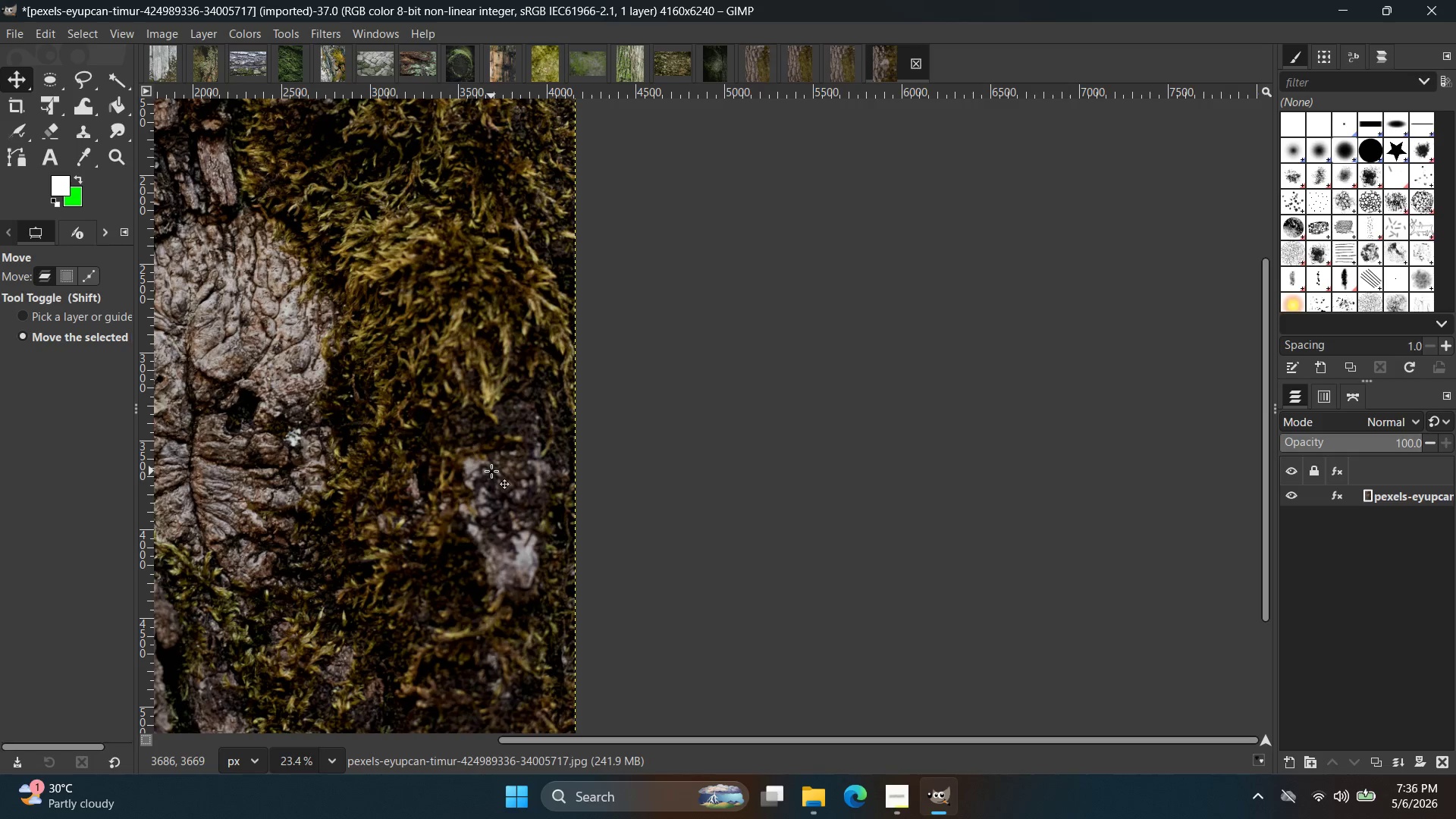 
hold_key(key=Space, duration=0.92)
 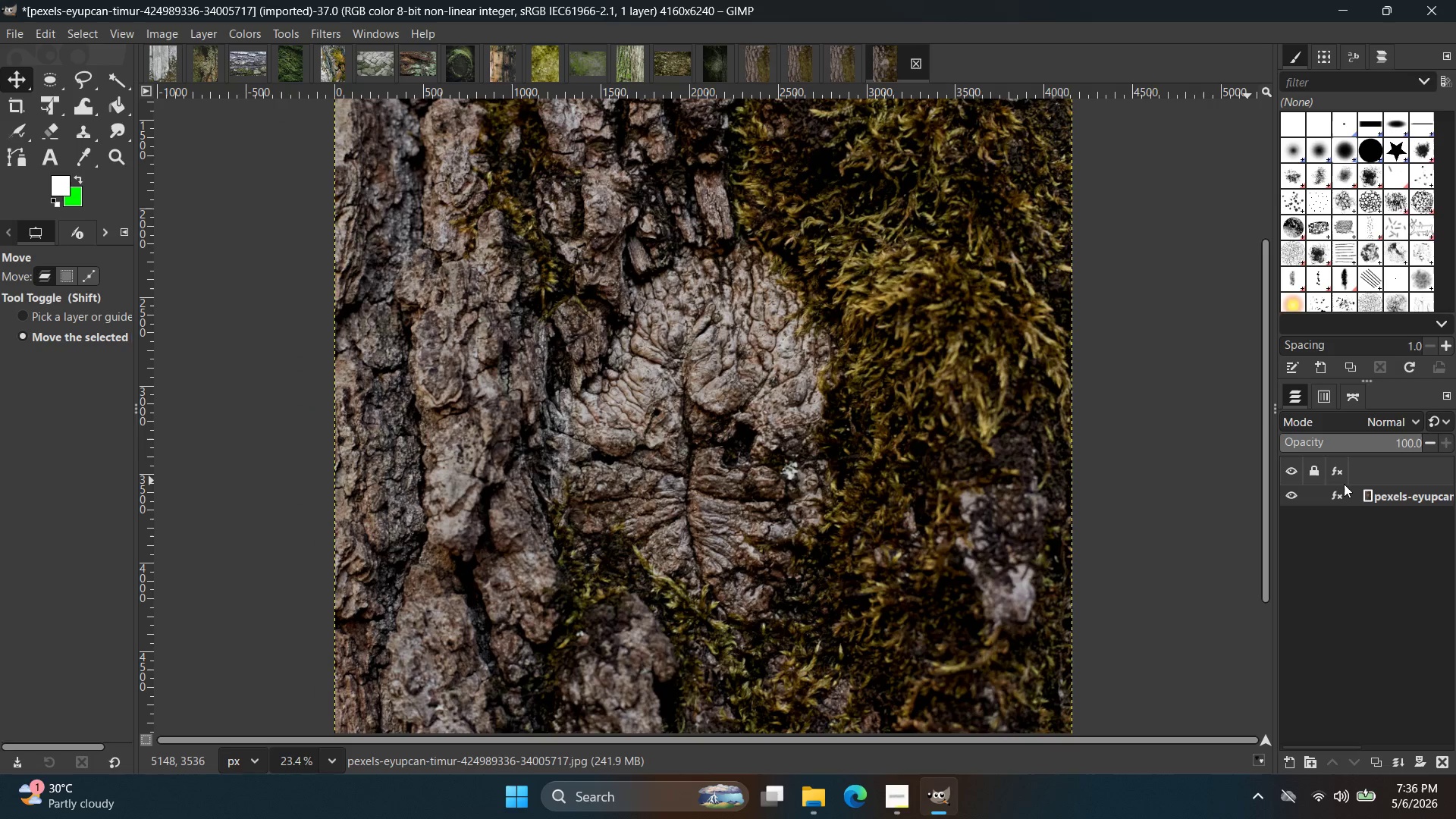 
left_click([1344, 484])
 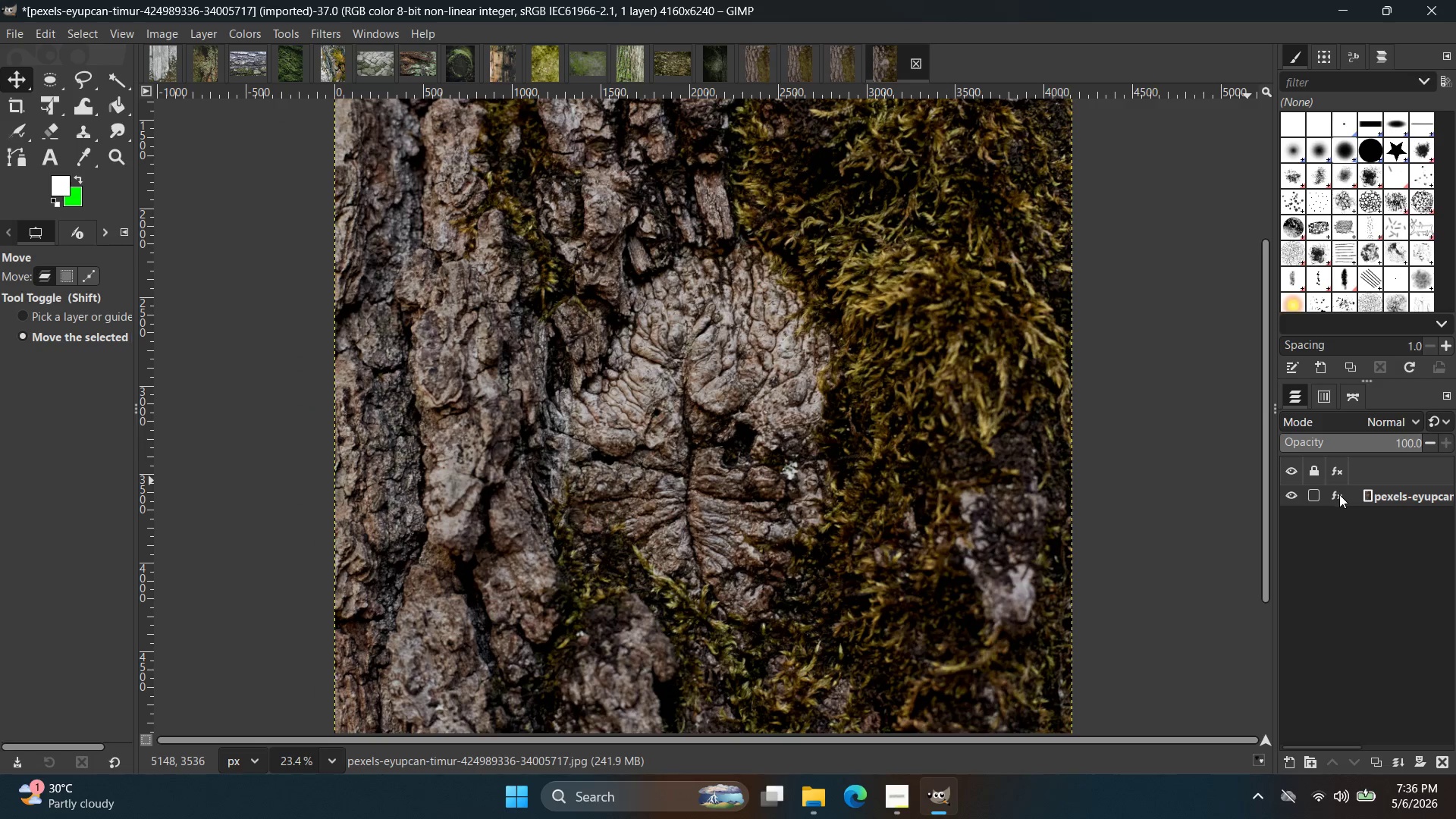 
left_click([1339, 494])
 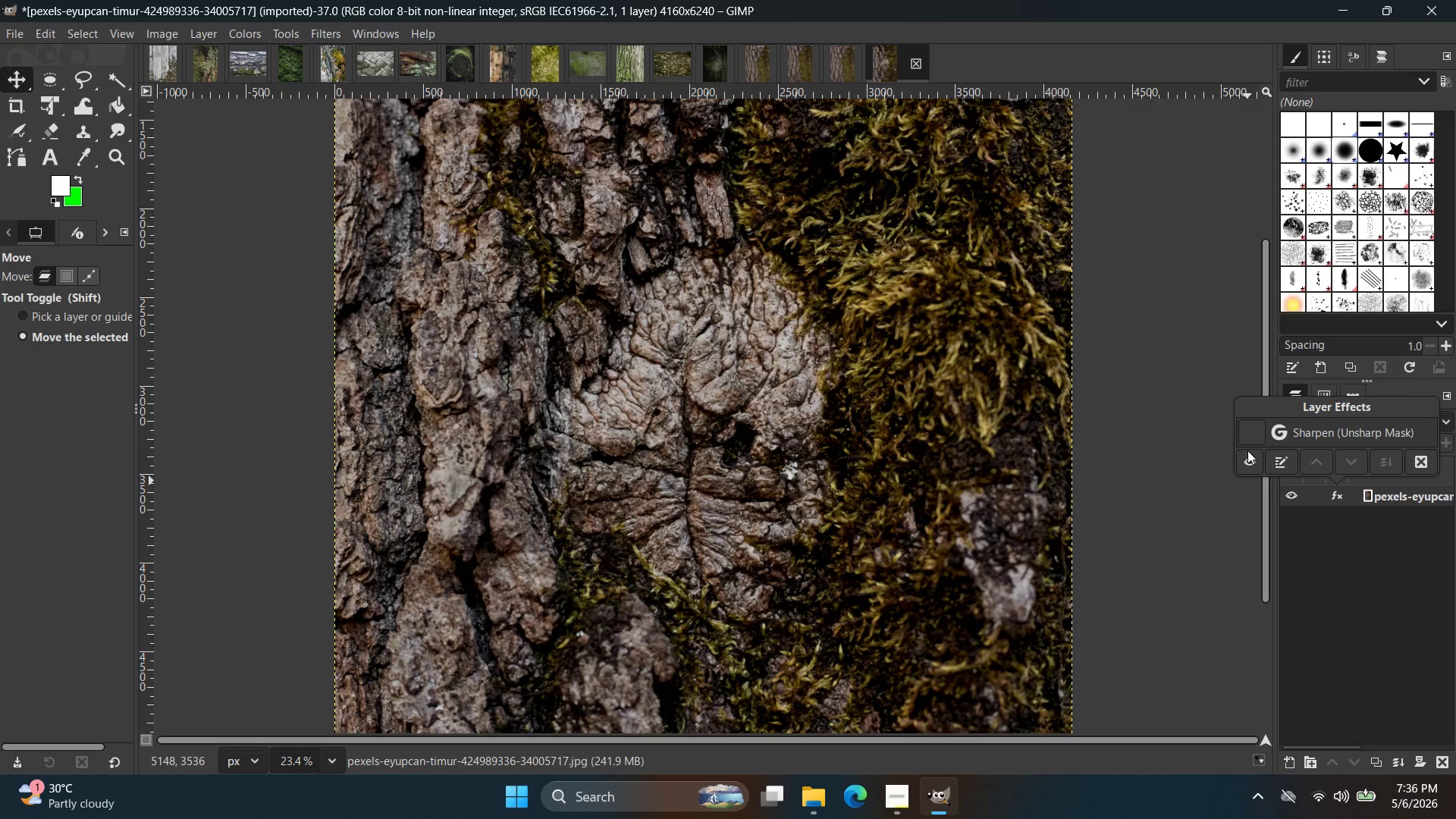 
left_click([1254, 437])
 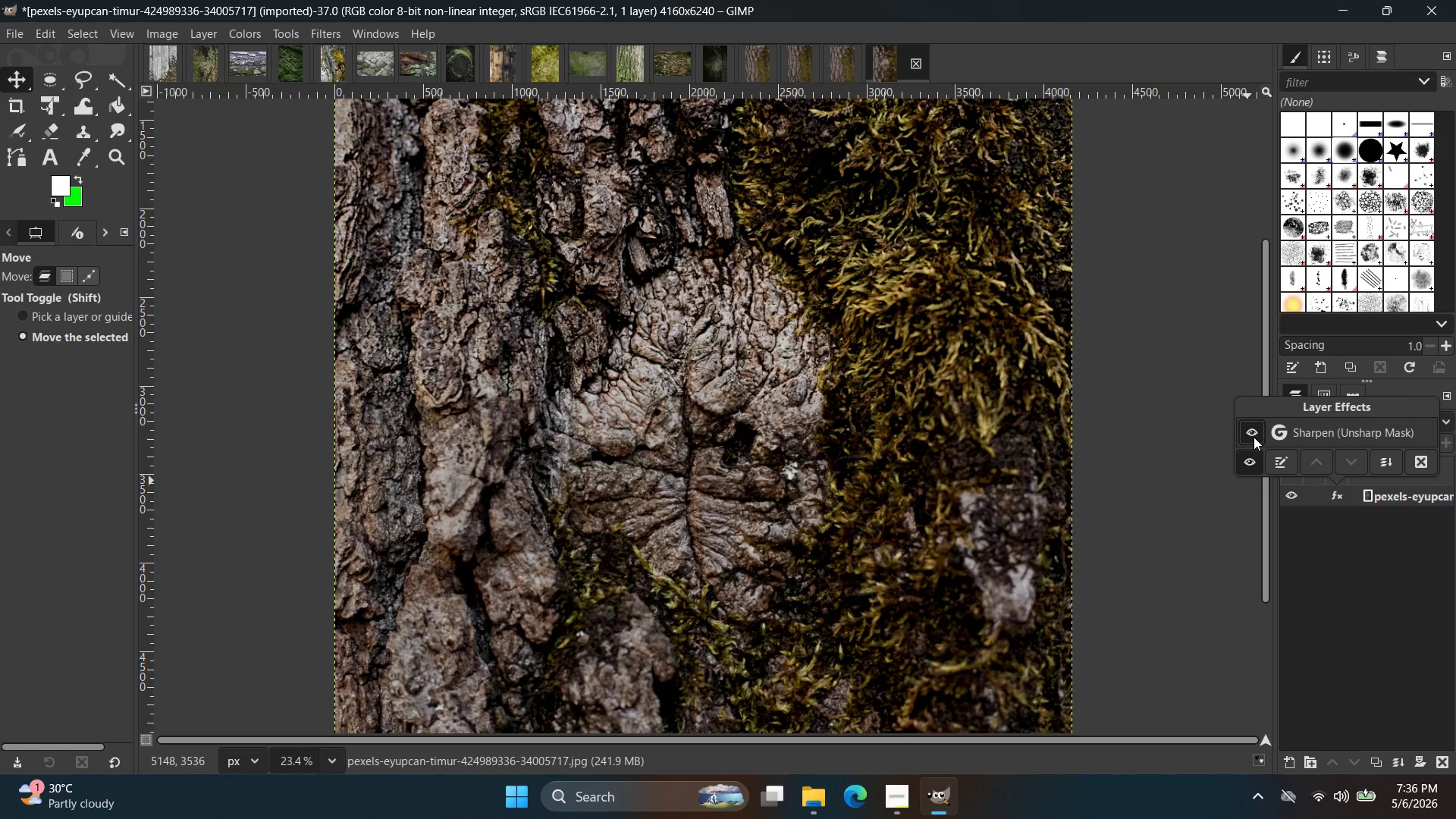 
left_click([1254, 437])
 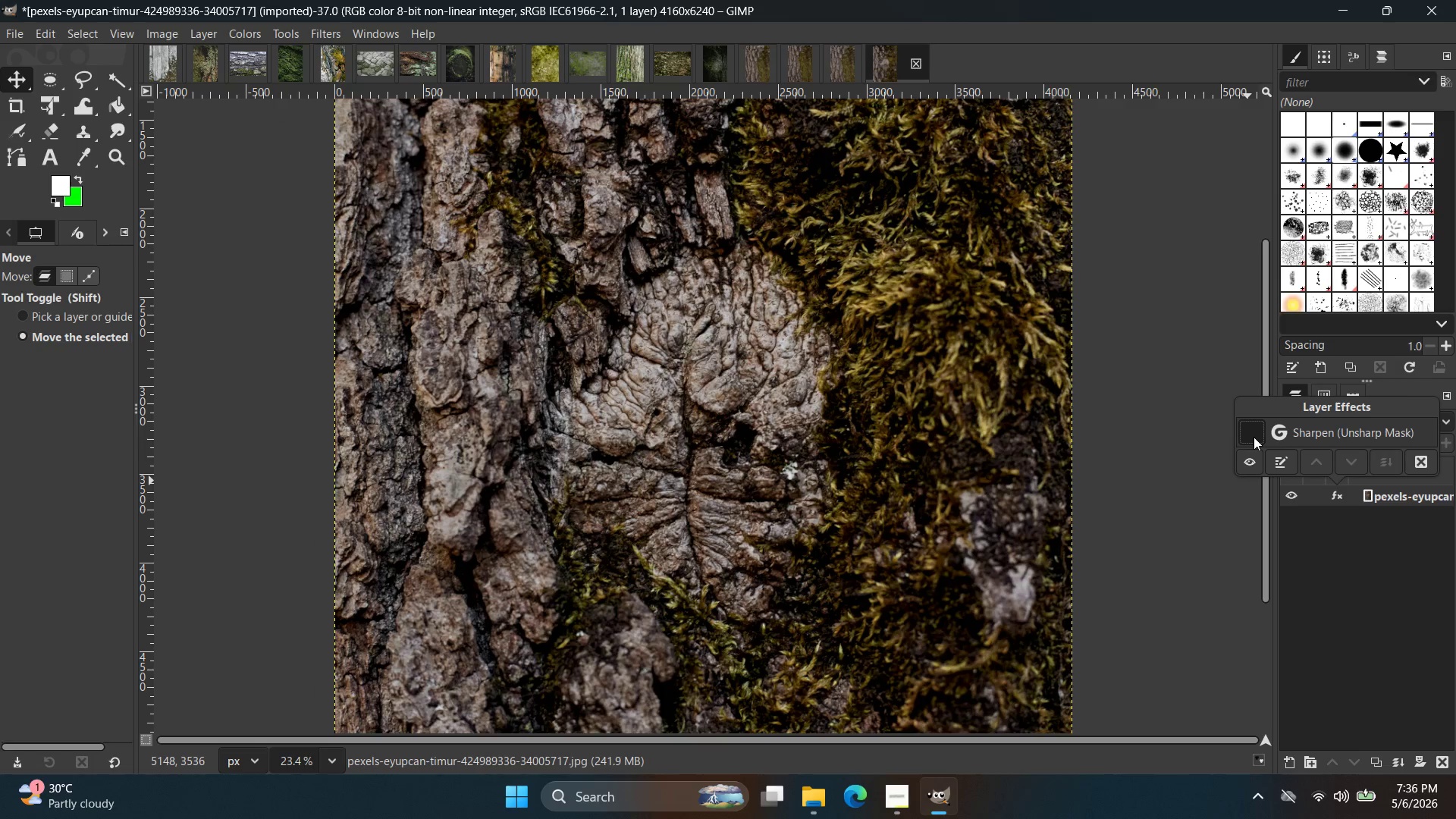 
left_click([1254, 437])
 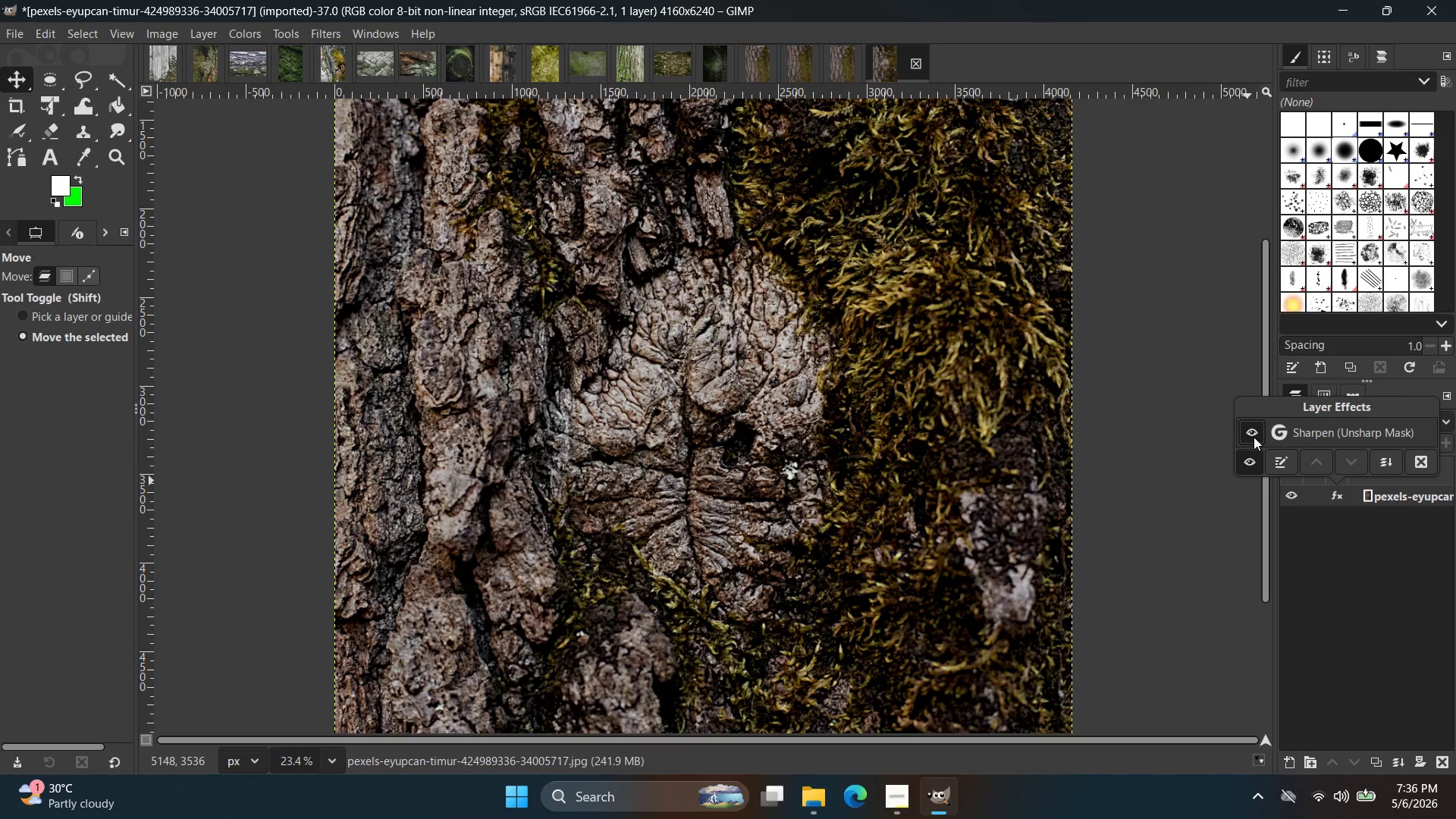 
left_click([1169, 349])
 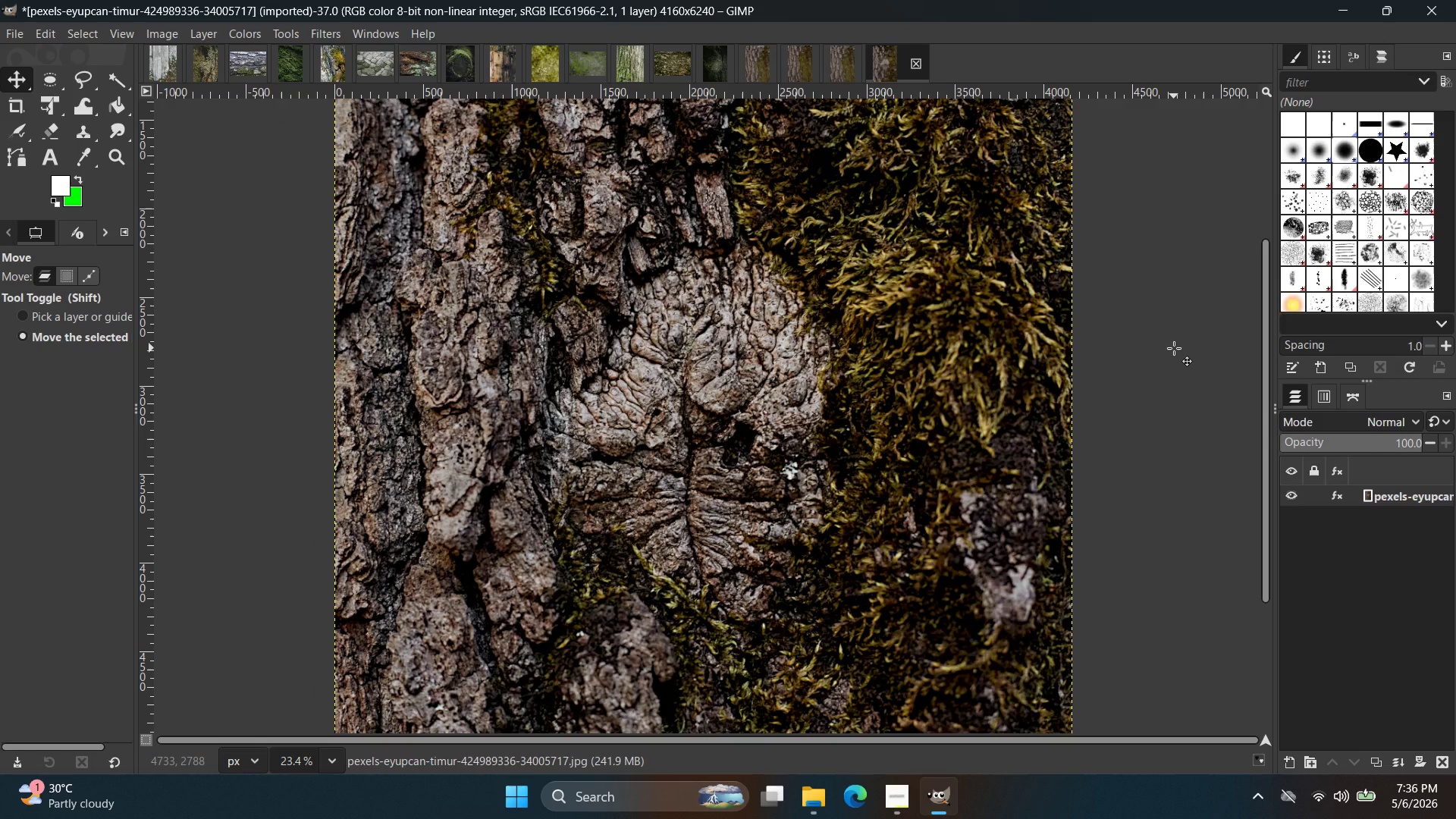 
wait(8.12)
 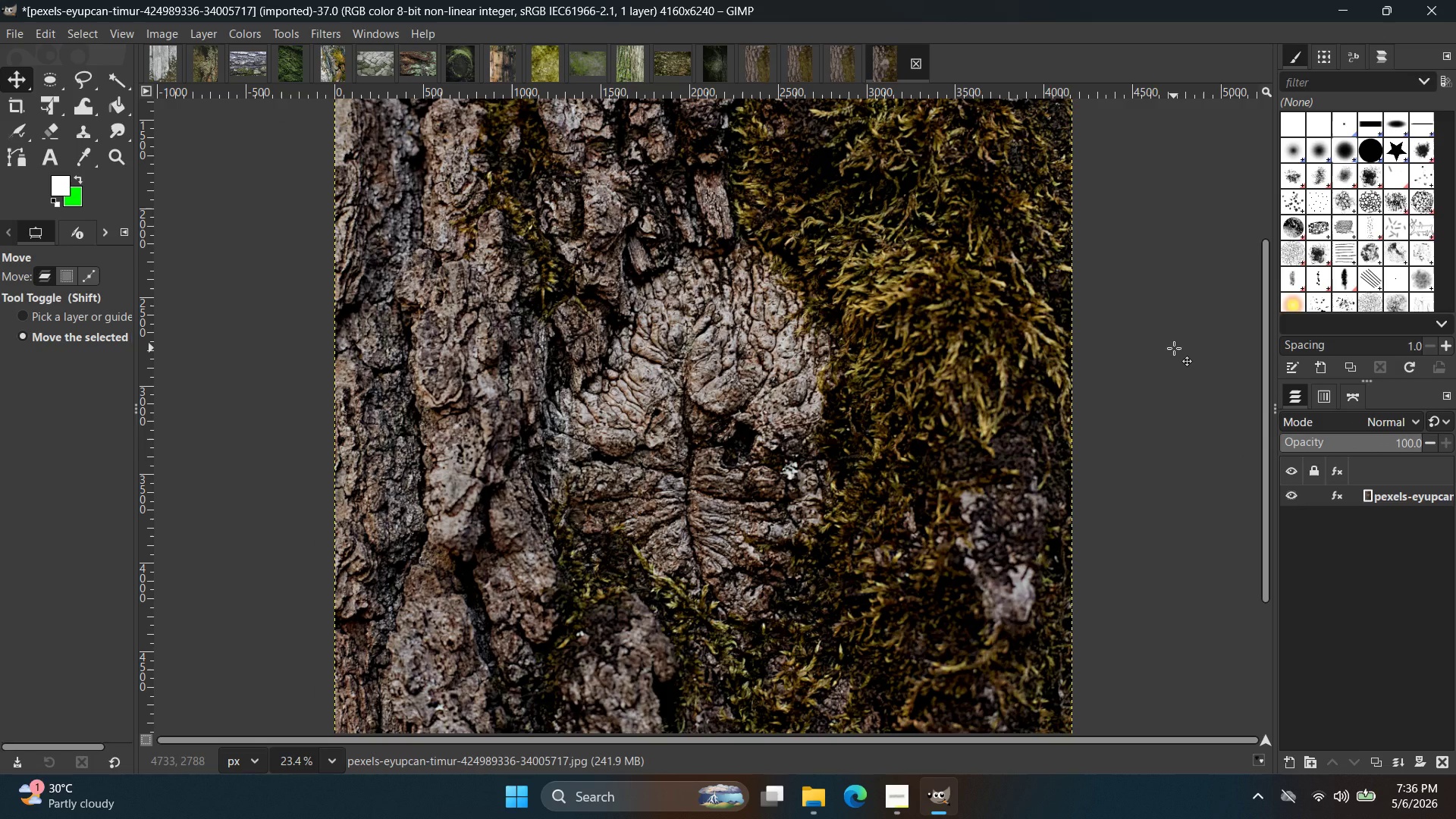 
key(Control+Shift+E)
 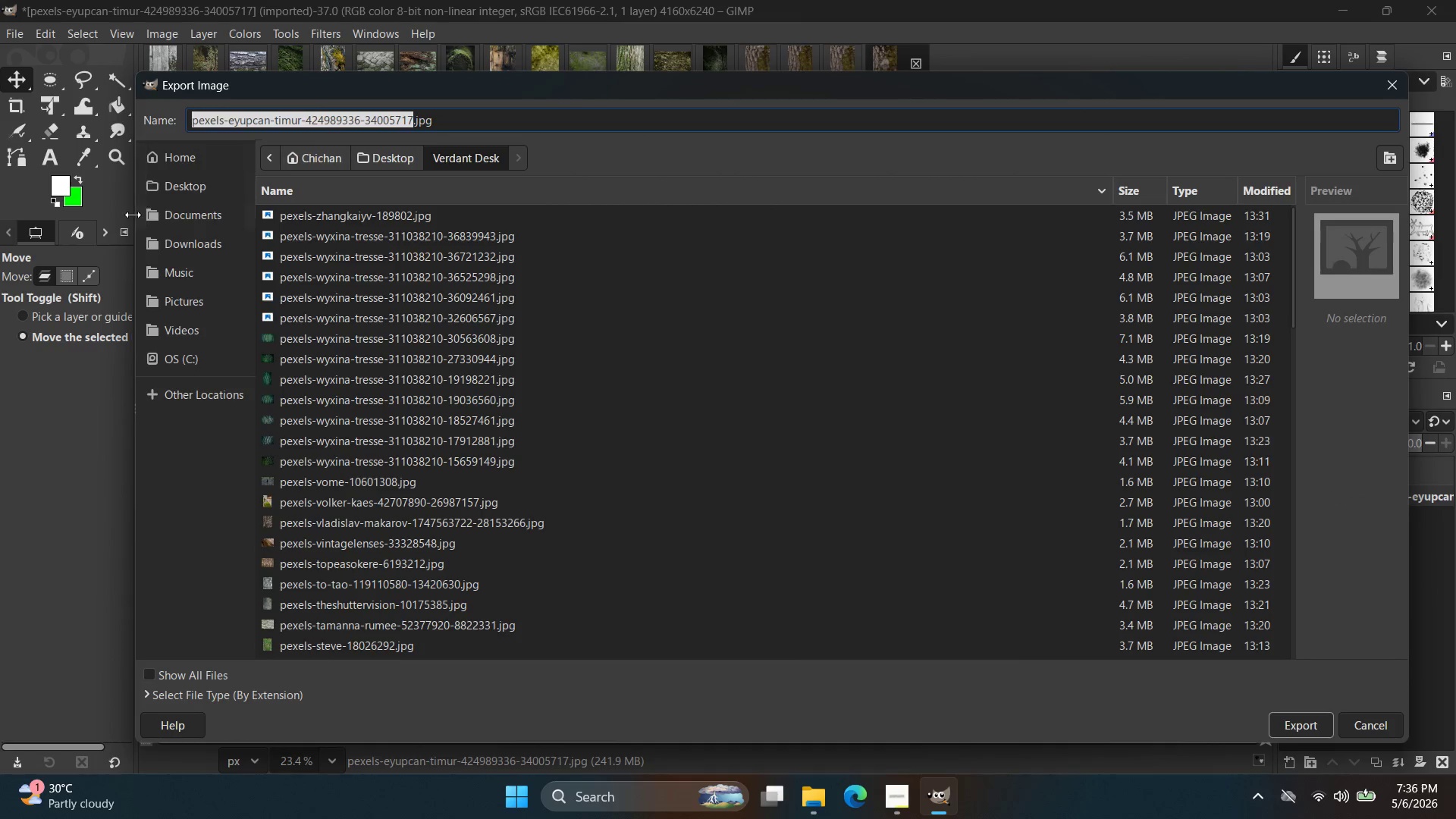 
left_click([196, 189])
 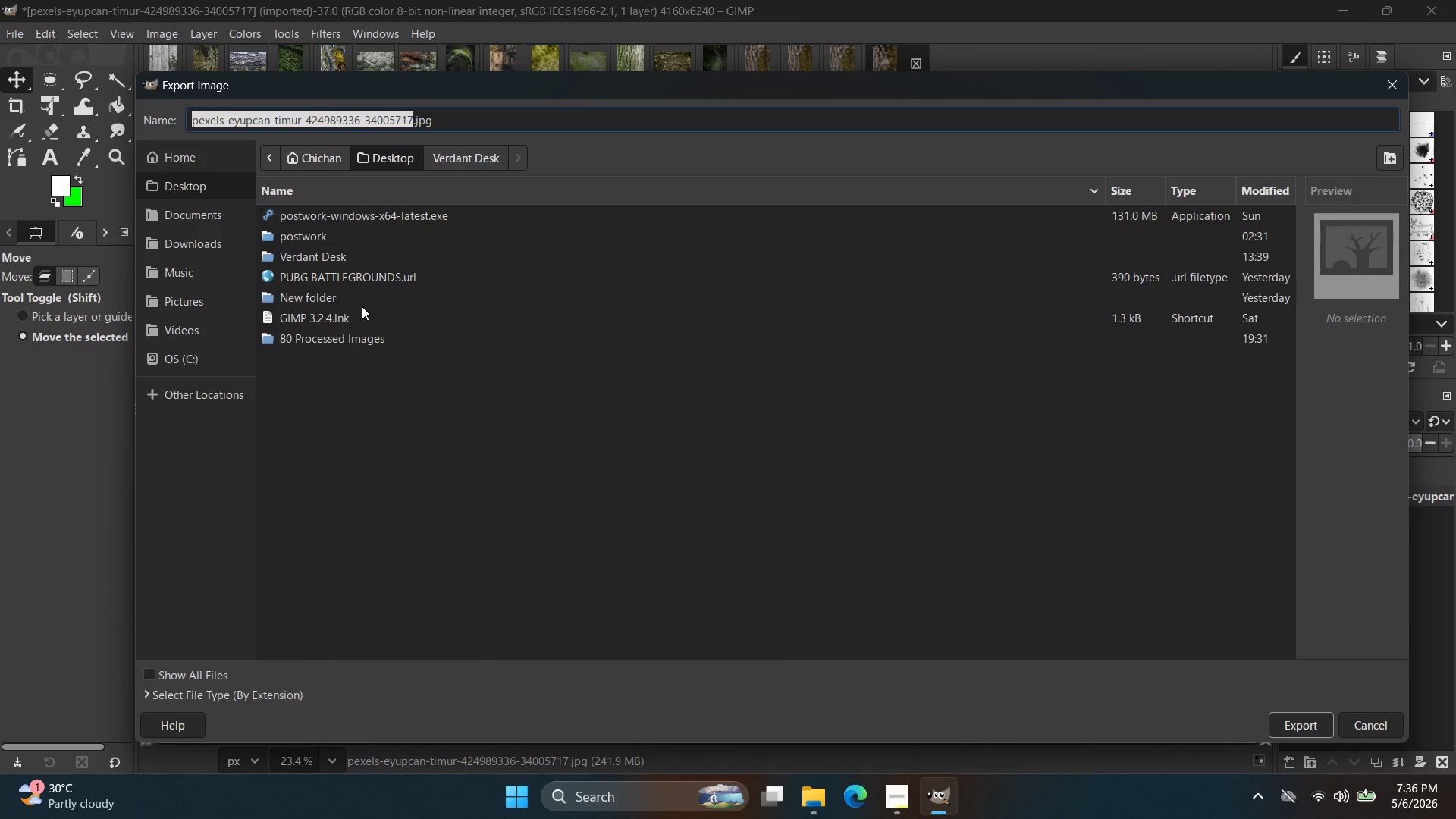 
double_click([366, 334])
 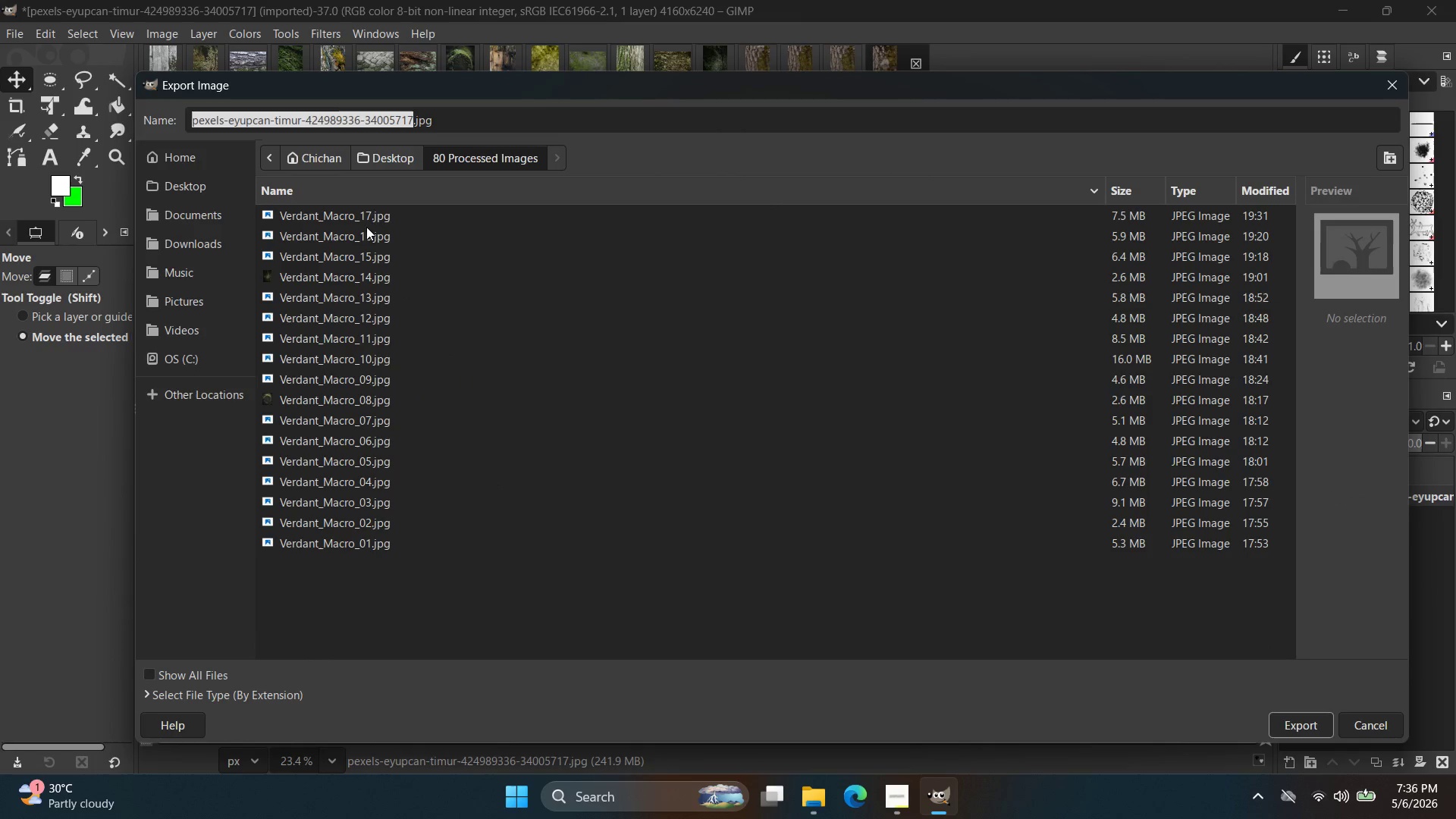 
left_click([364, 222])
 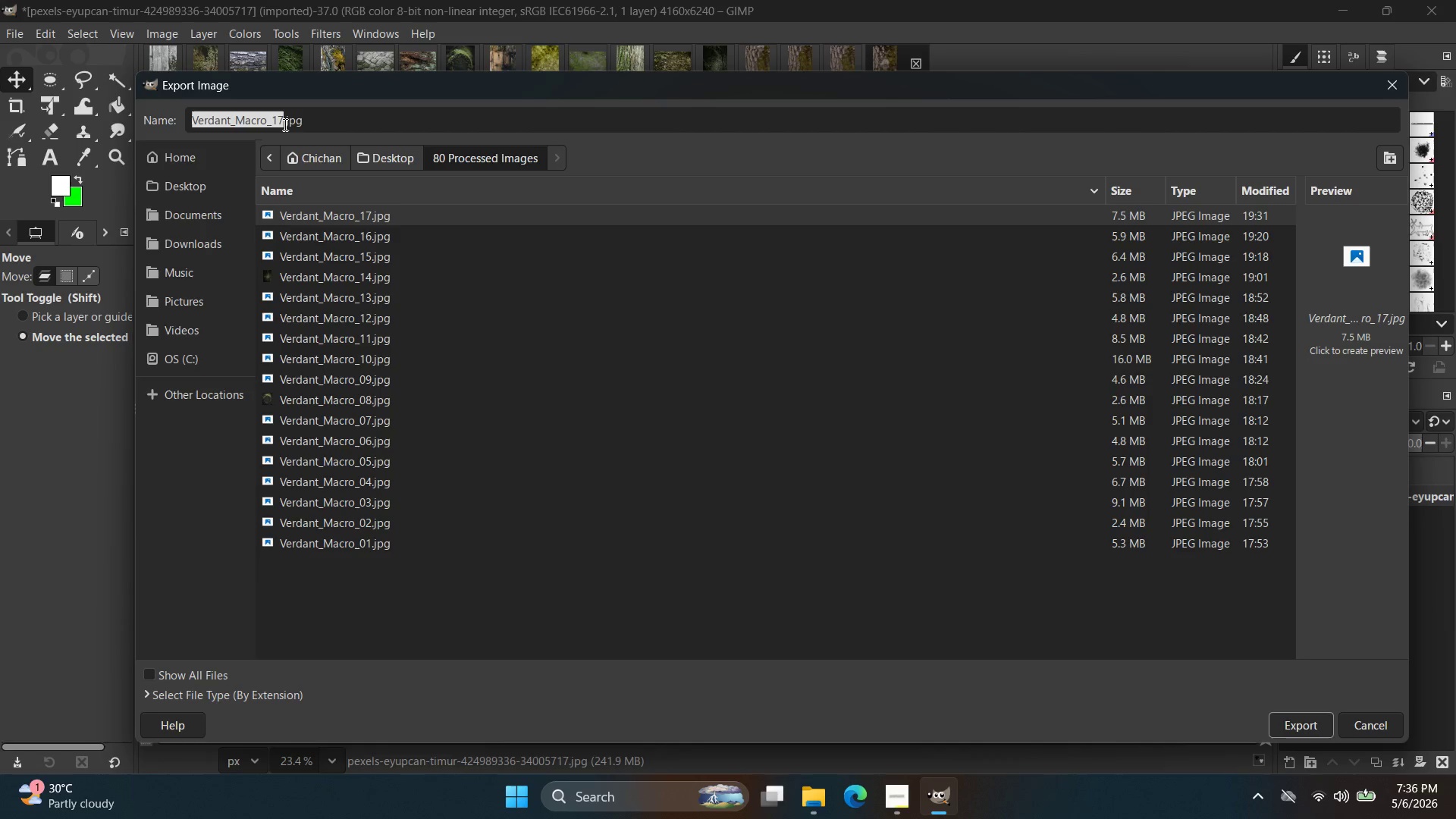 
left_click([278, 123])
 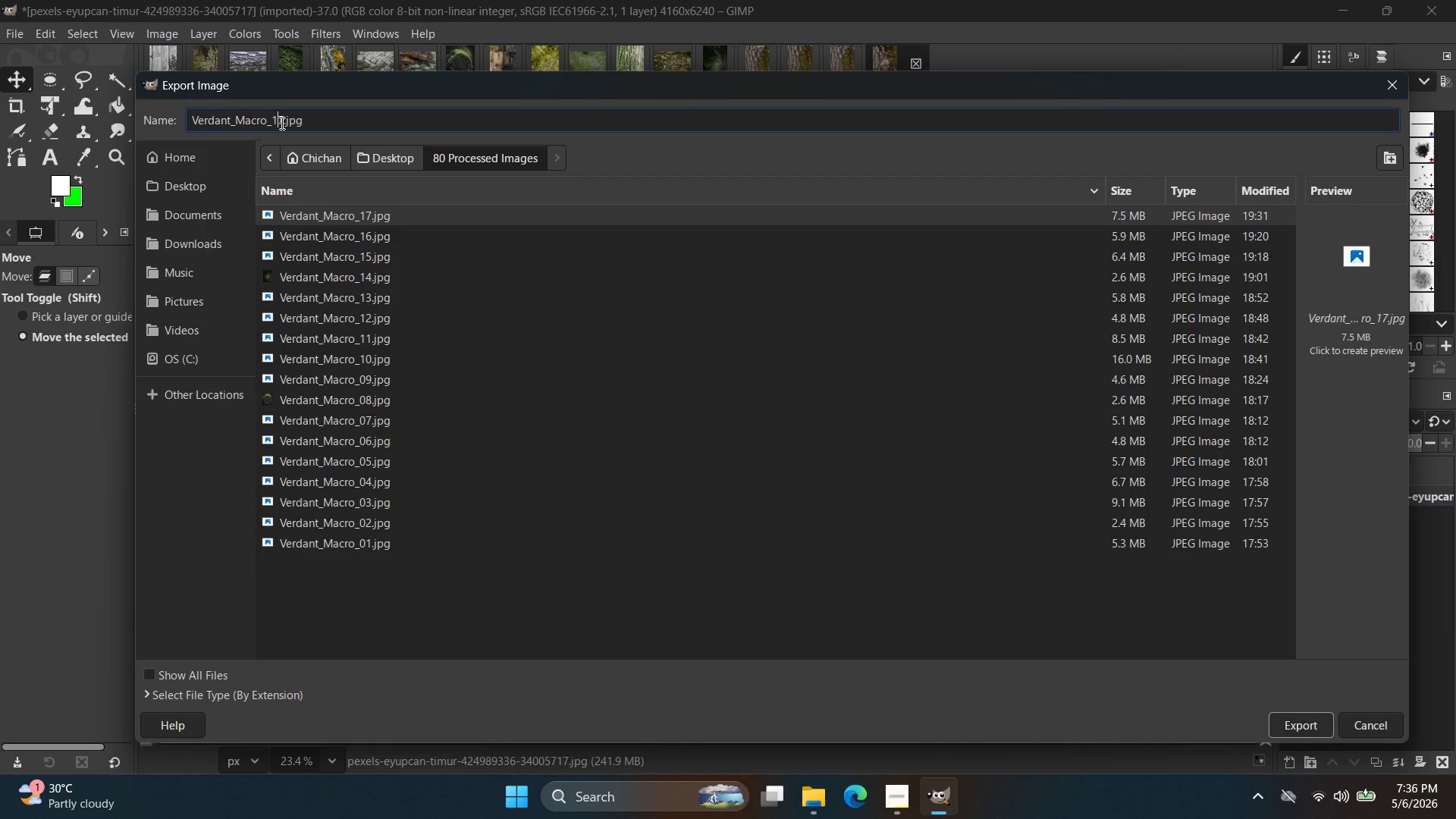 
left_click([281, 123])
 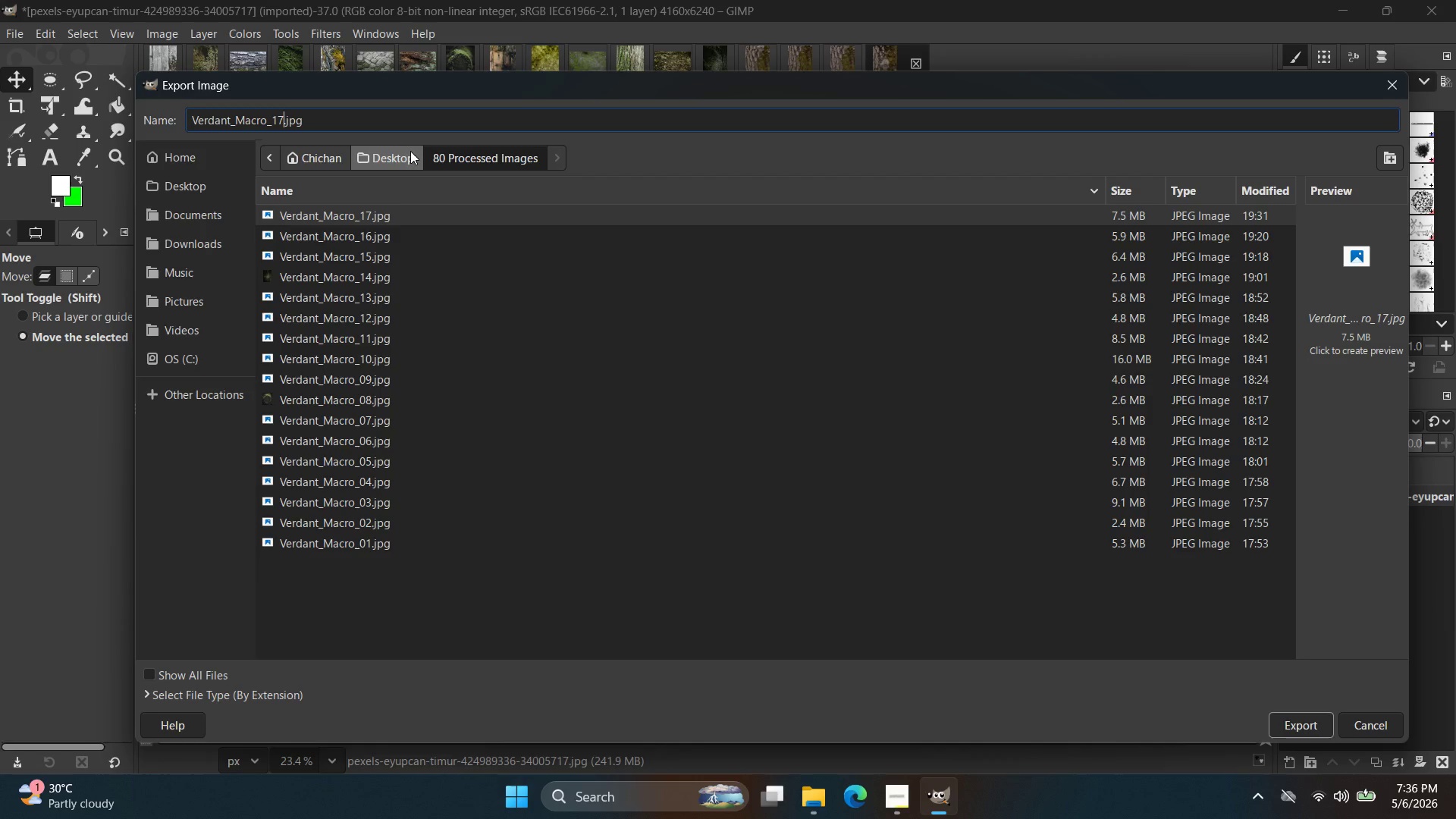 
key(Backspace)
 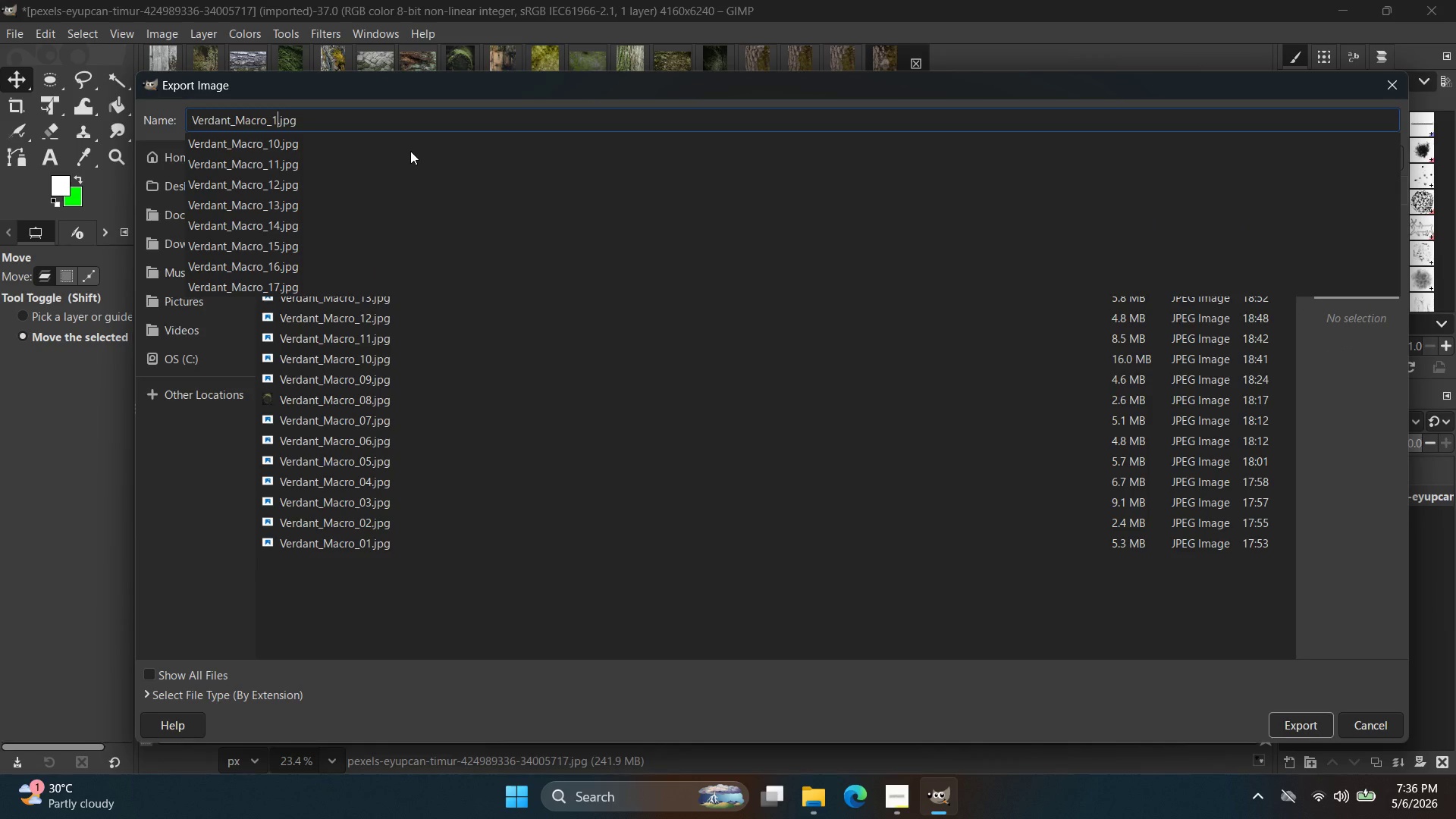 
key(8)
 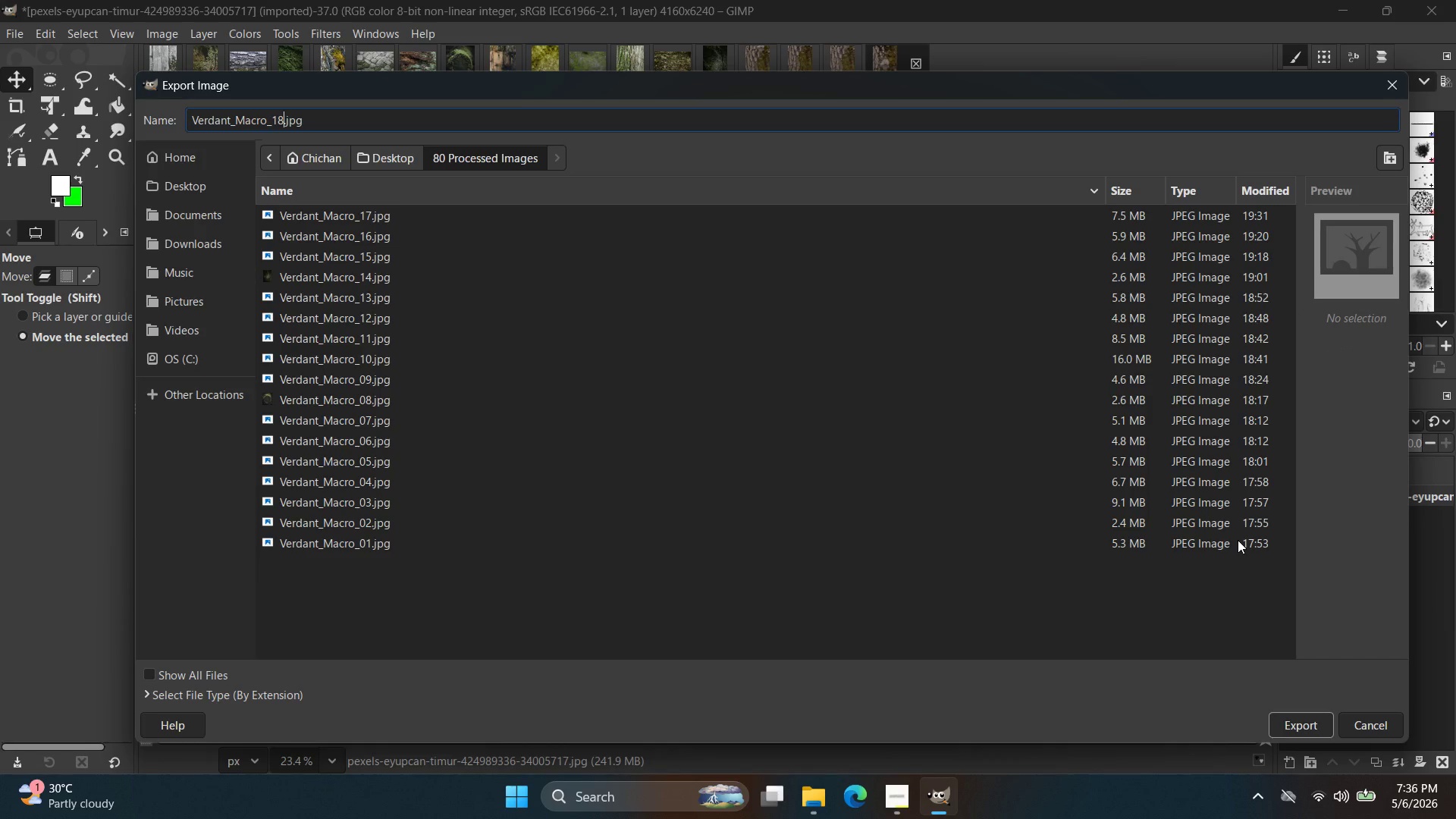 
left_click([1306, 726])
 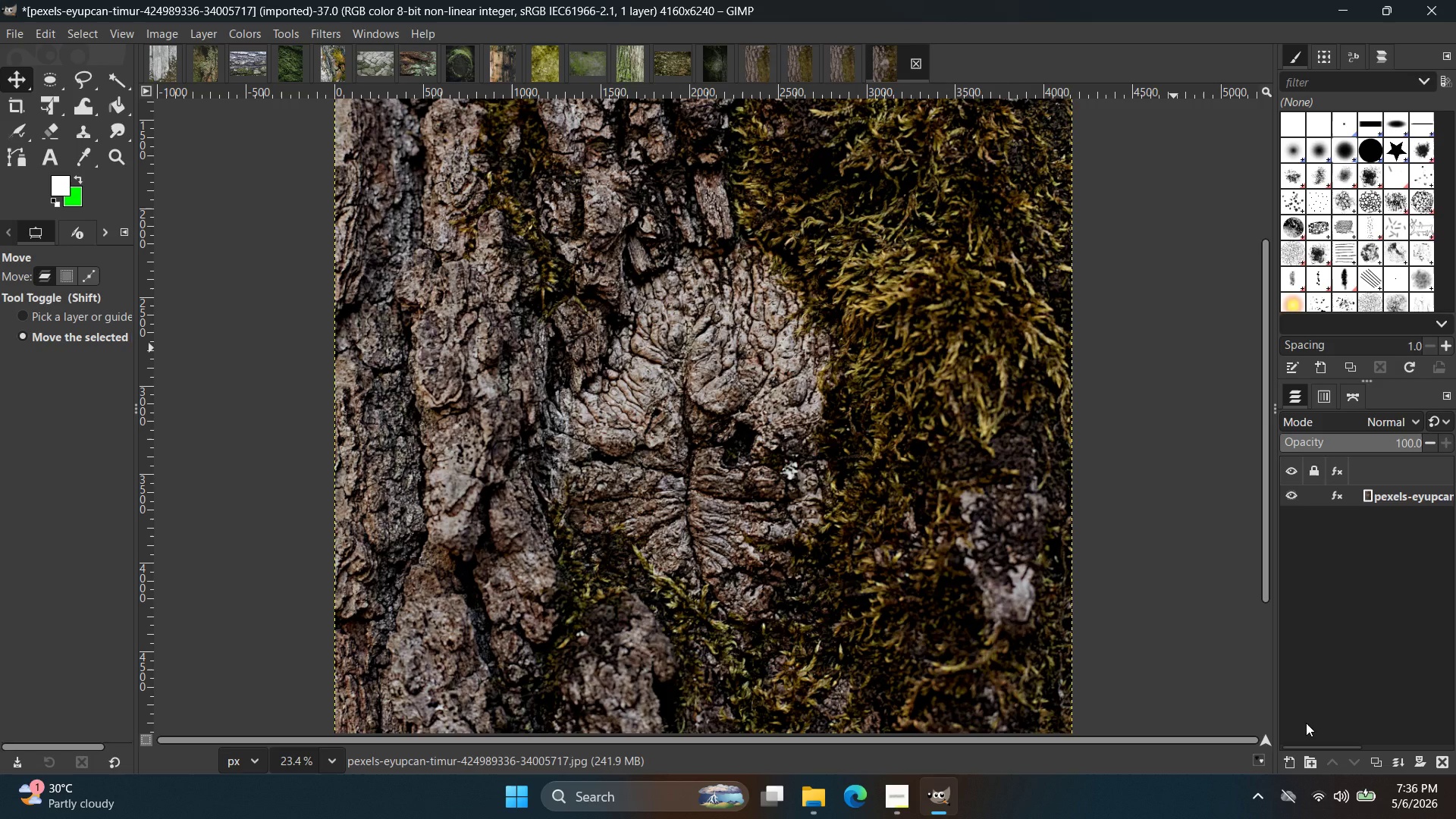 
wait(9.55)
 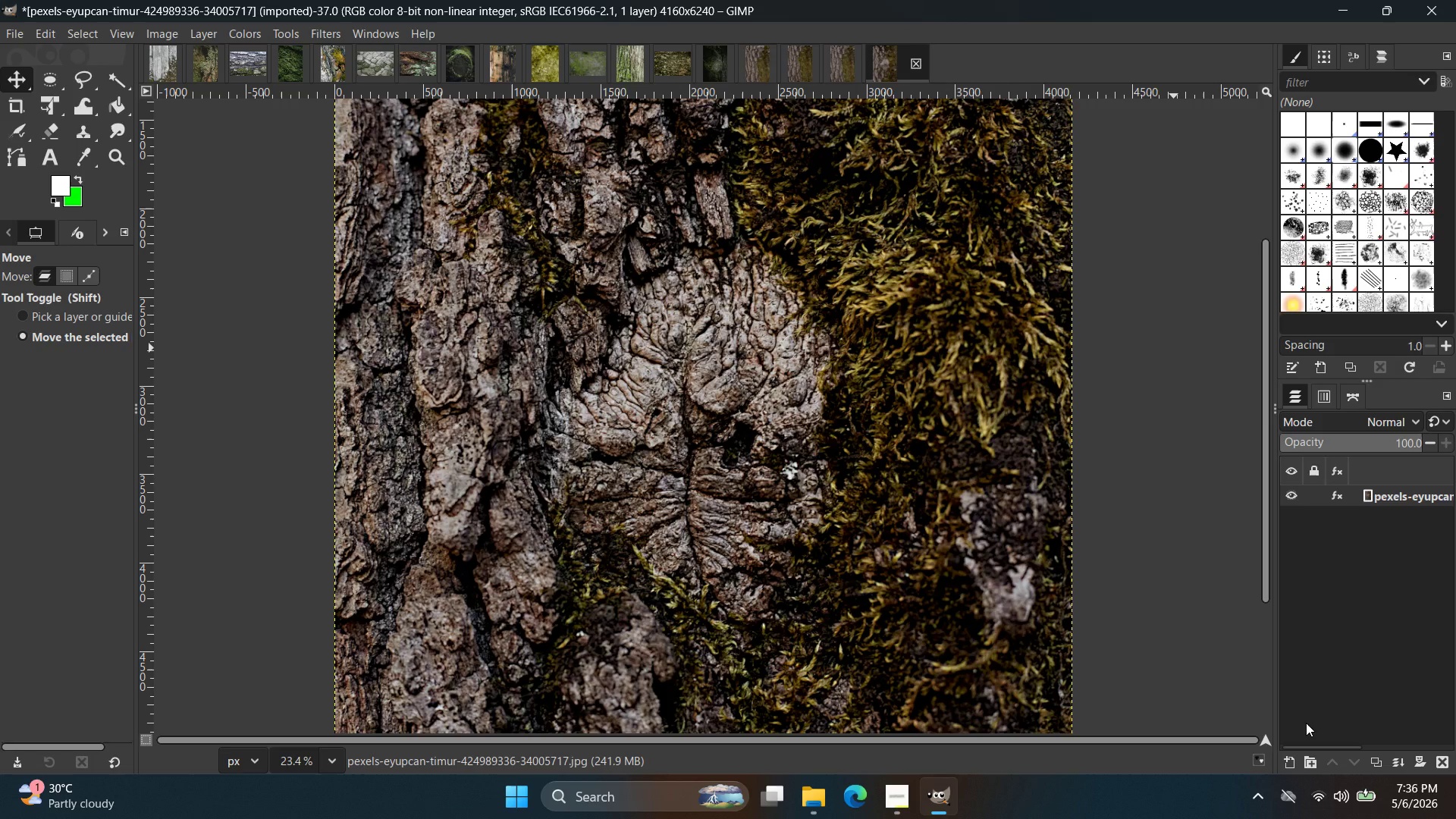 
left_click([480, 561])
 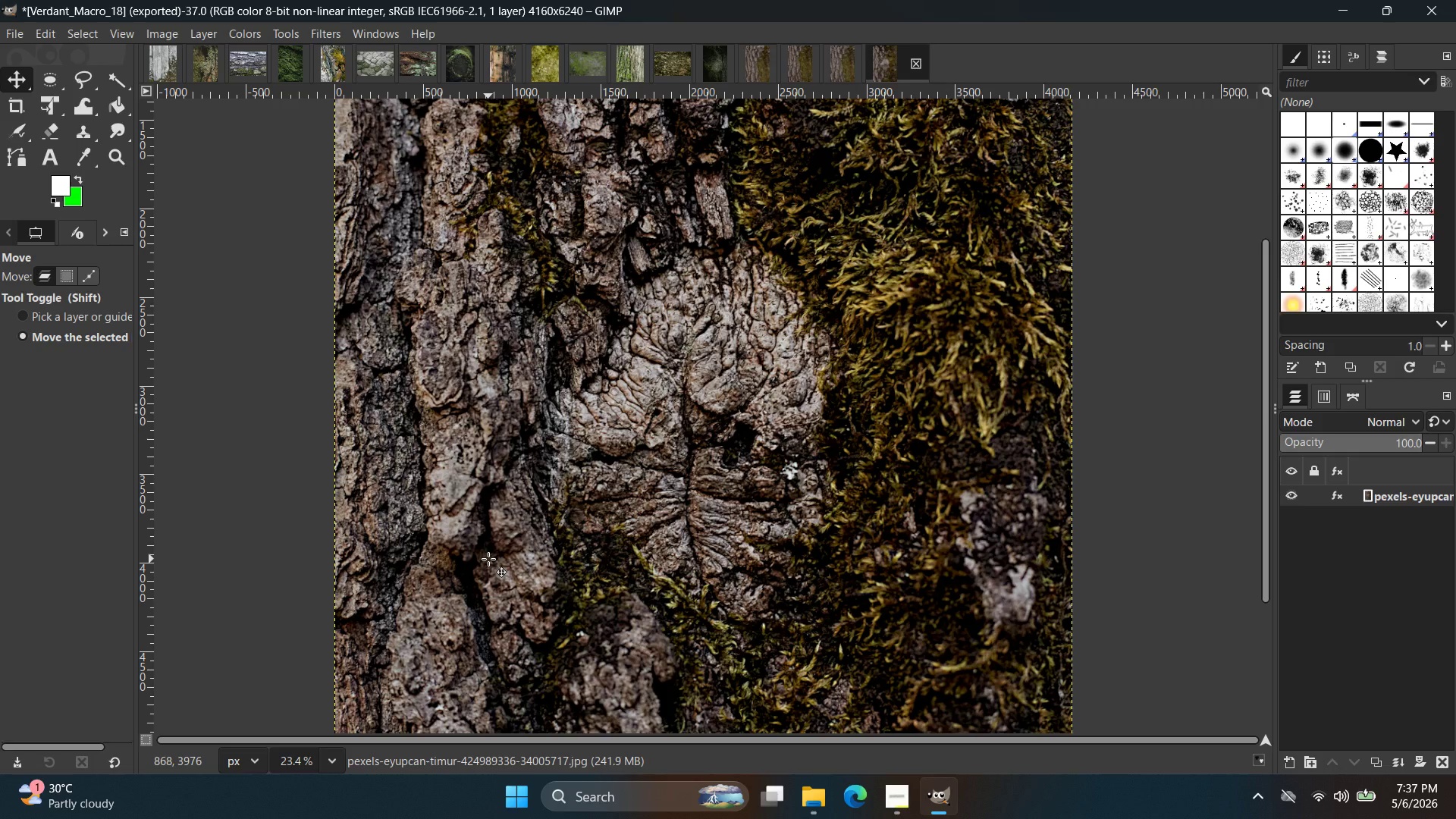 
wait(27.0)
 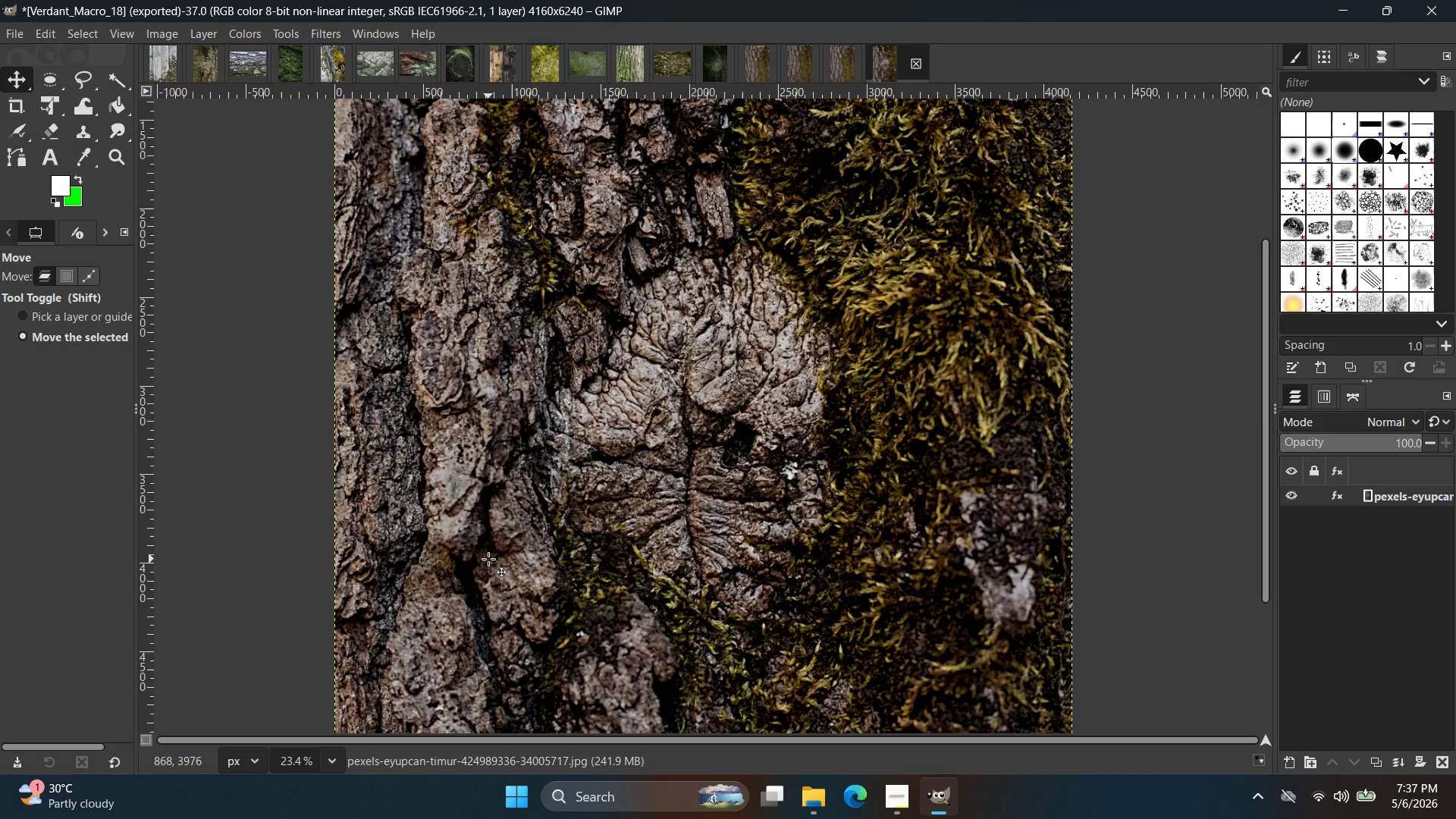 
key(Alt+Tab)
 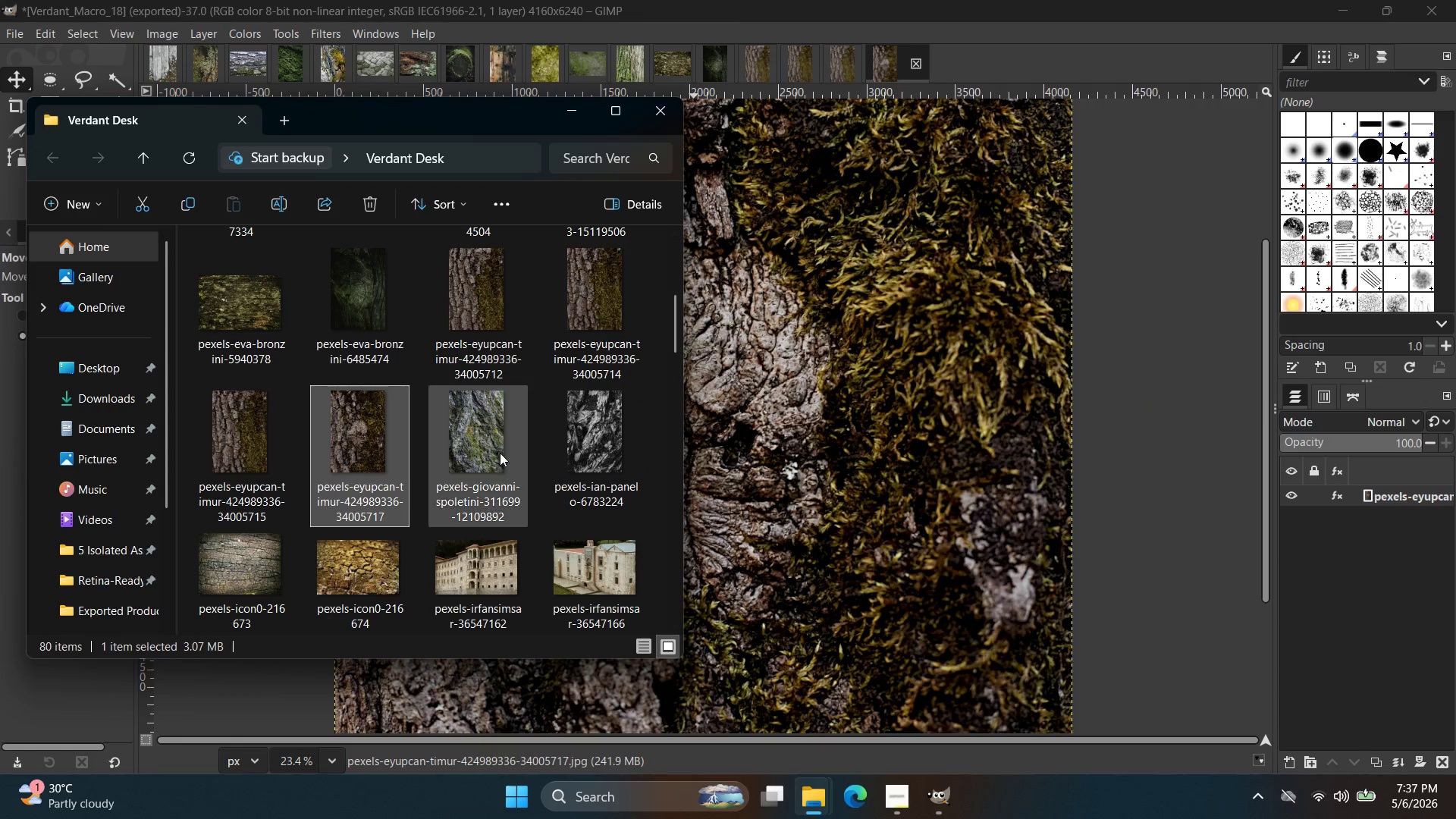 
left_click_drag(start_coordinate=[482, 427], to_coordinate=[978, 60])